 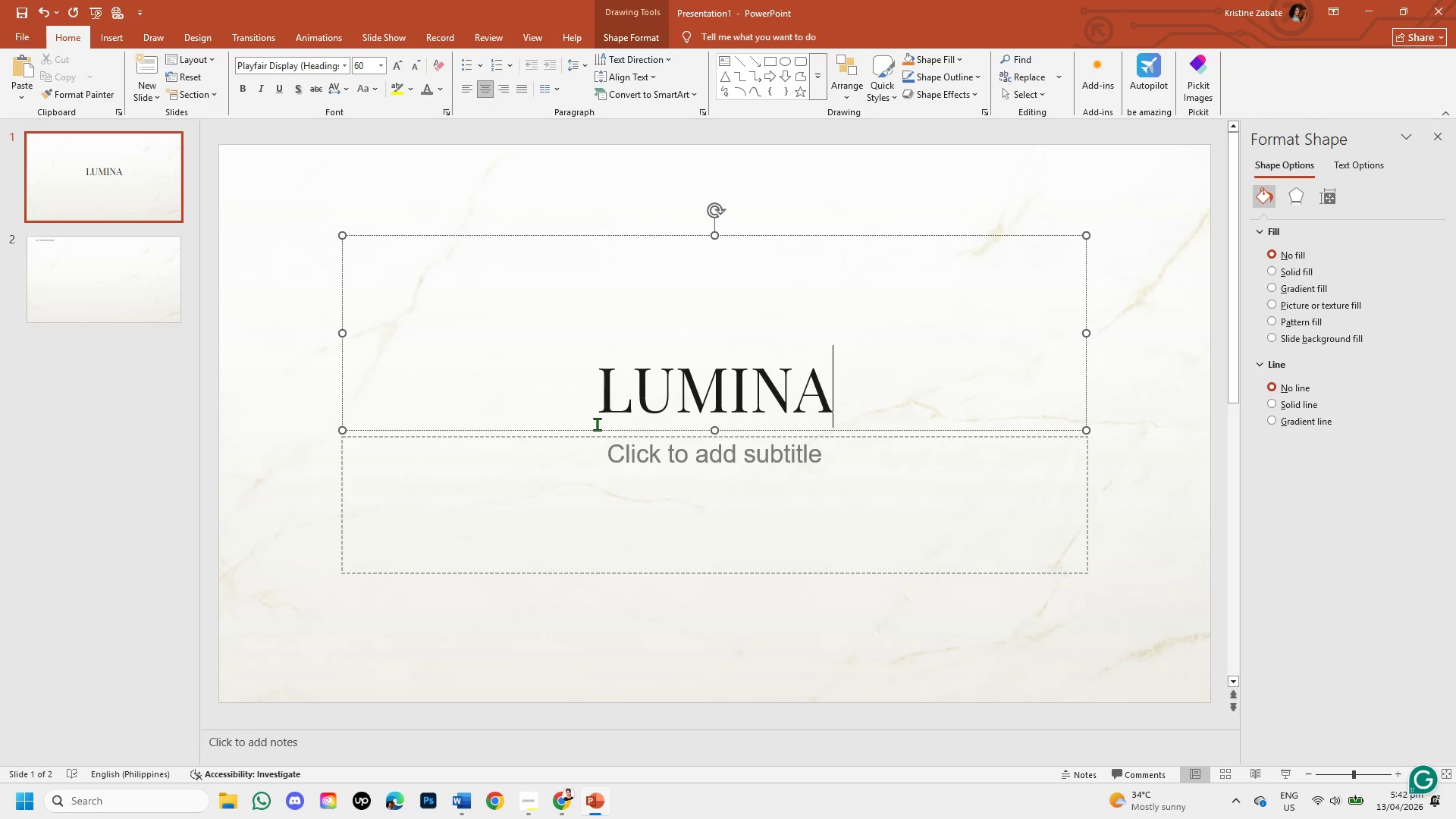 
left_click_drag(start_coordinate=[592, 380], to_coordinate=[890, 400])
 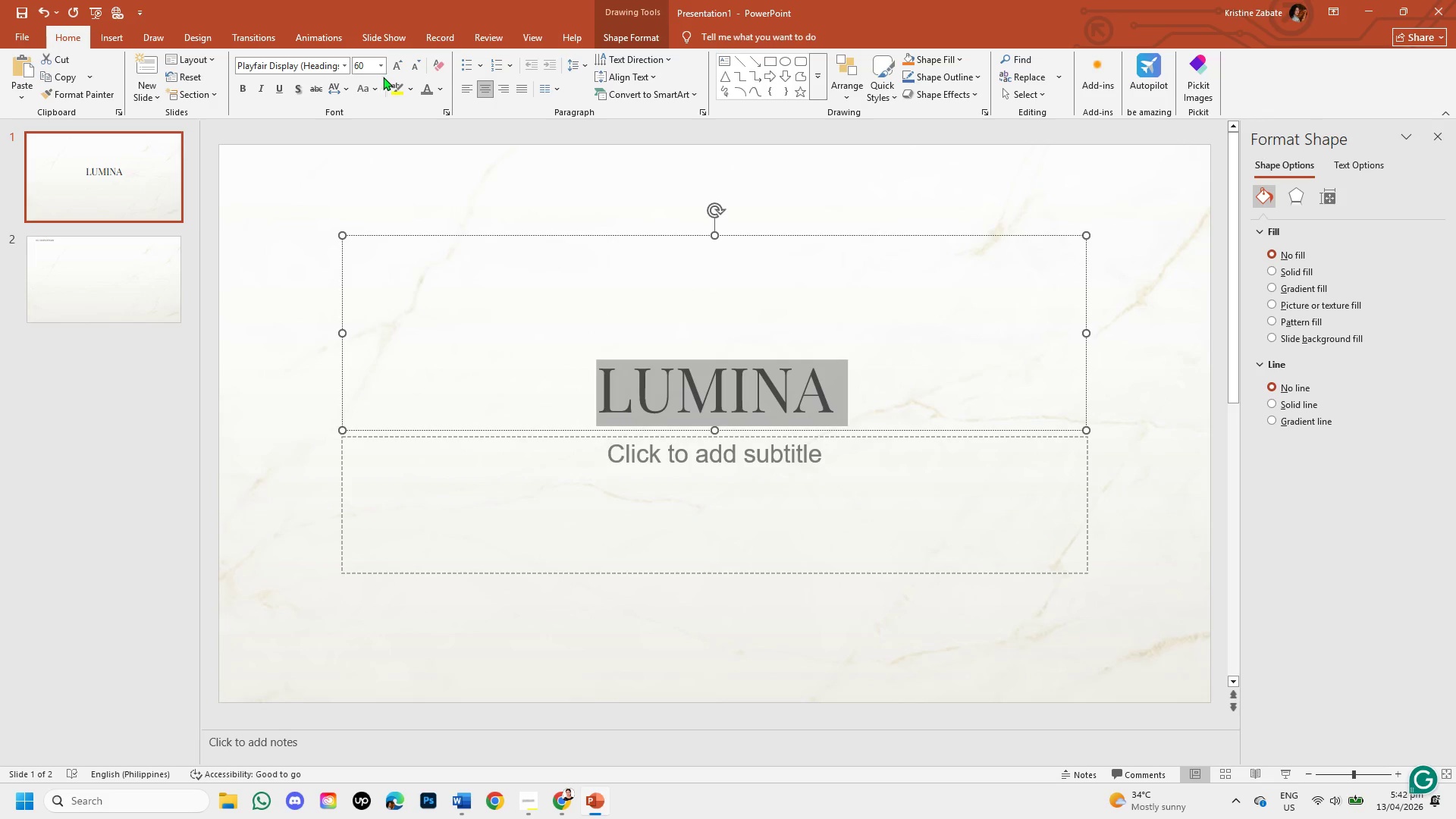 
left_click([390, 67])
 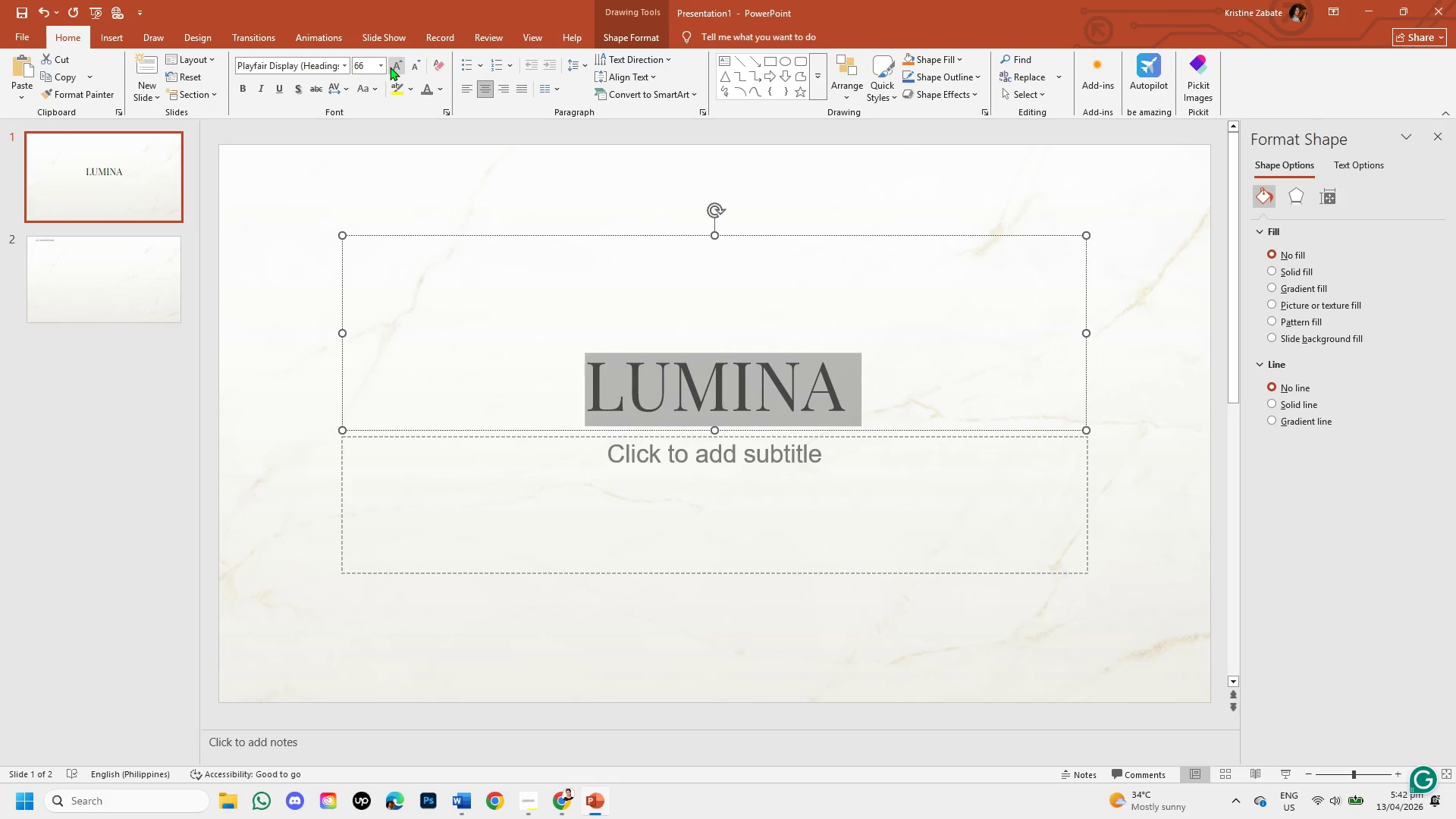 
left_click([390, 67])
 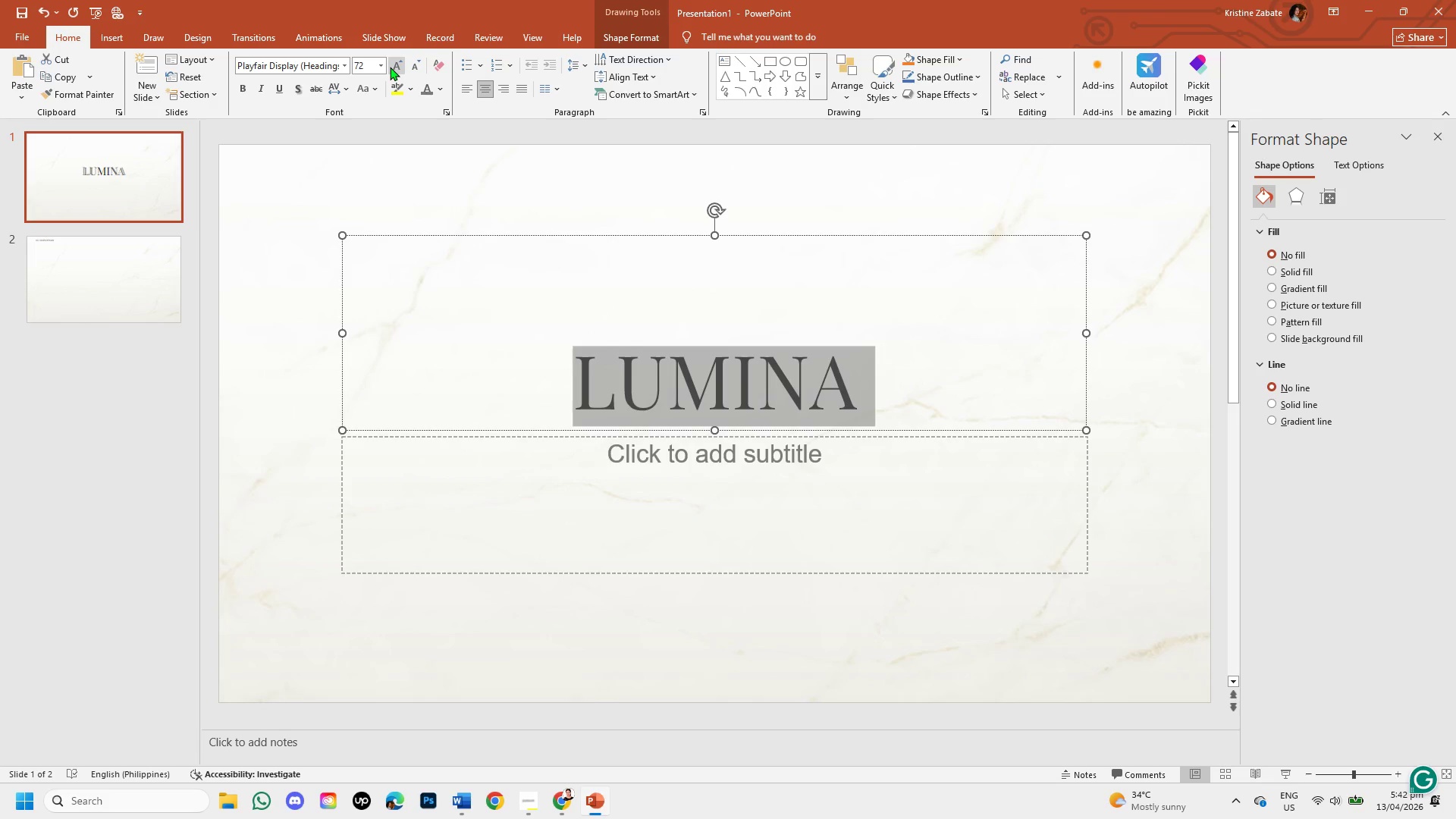 
left_click([390, 67])
 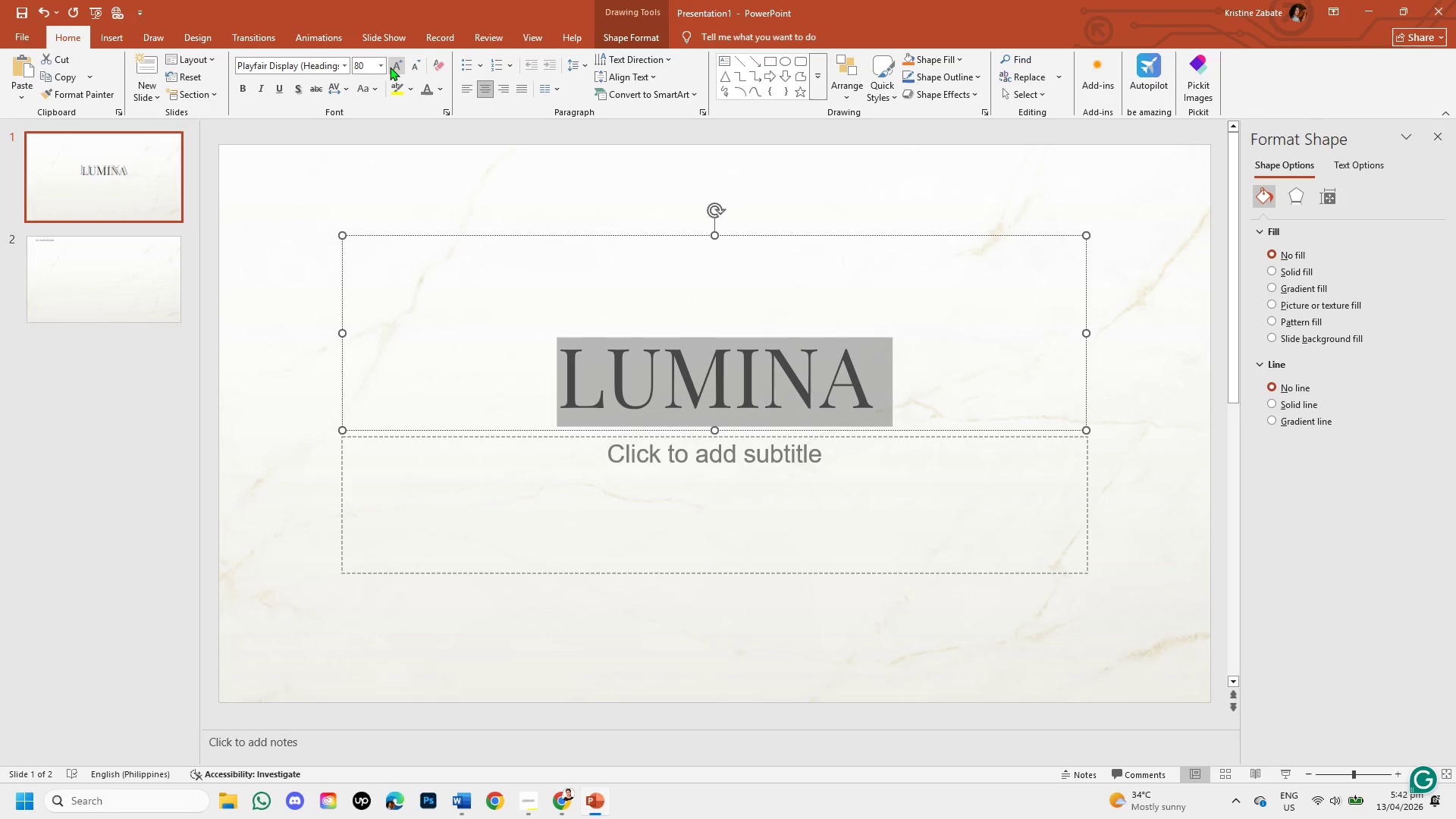 
left_click([390, 67])
 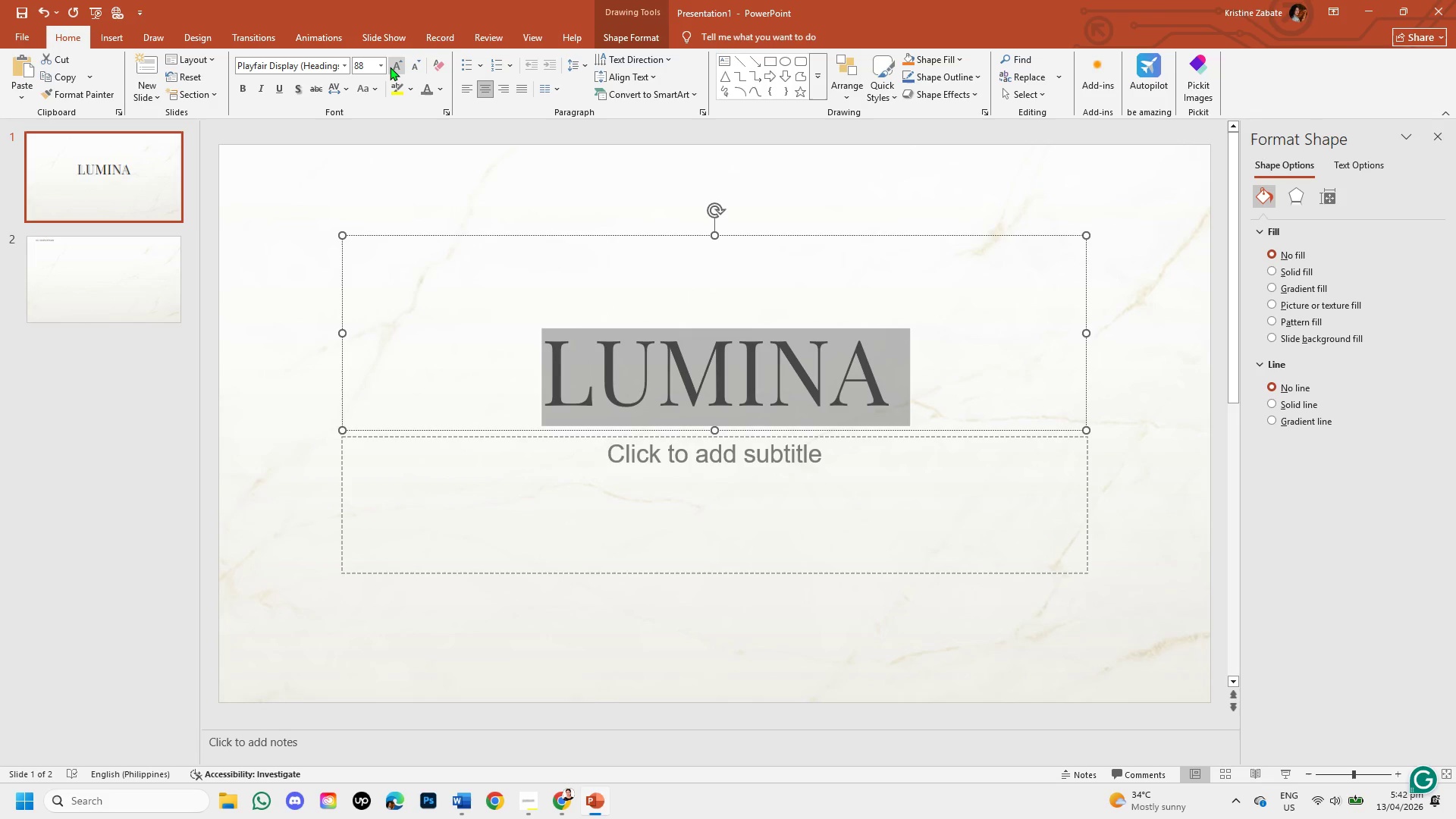 
left_click([390, 67])
 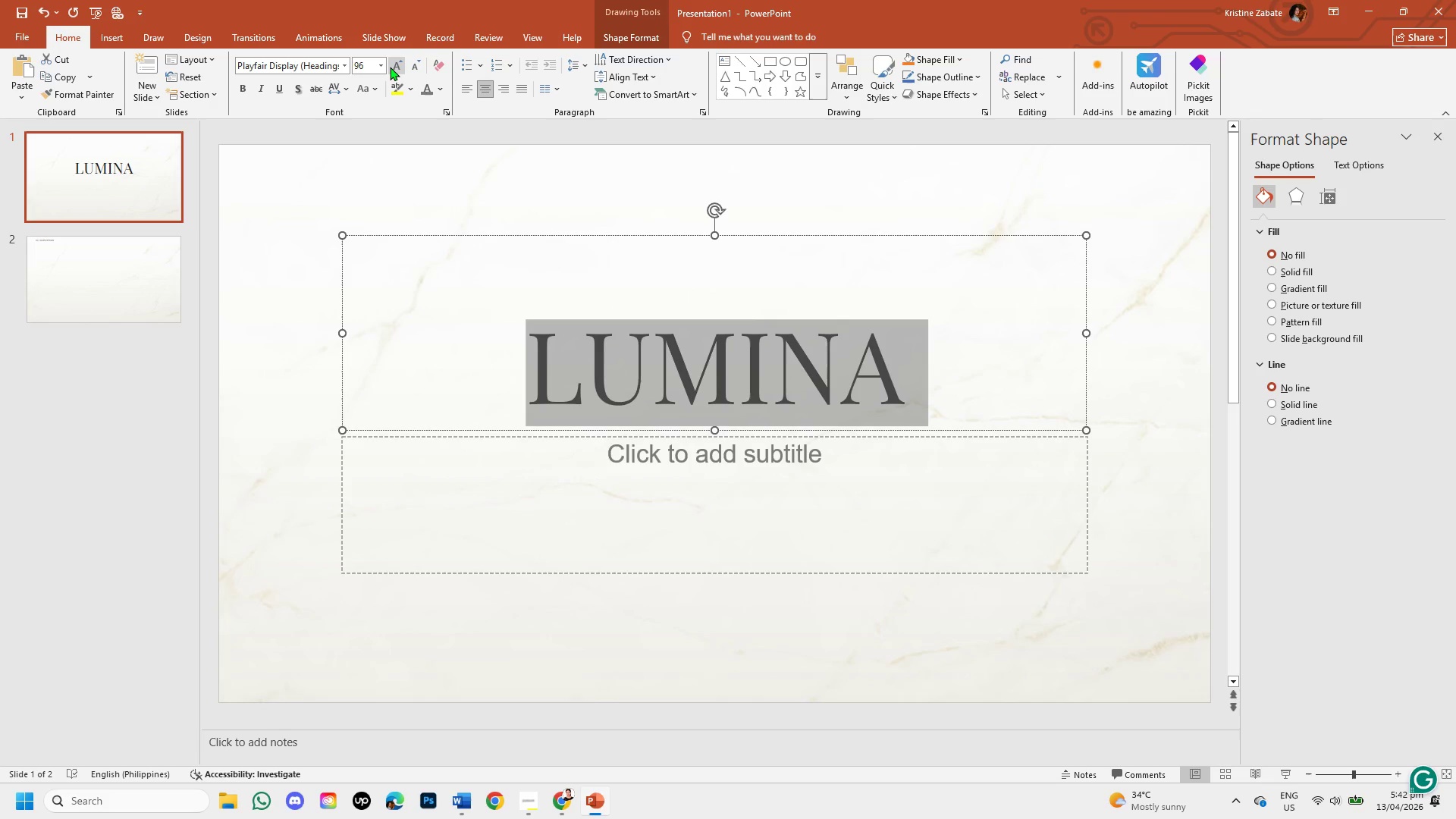 
left_click([390, 67])
 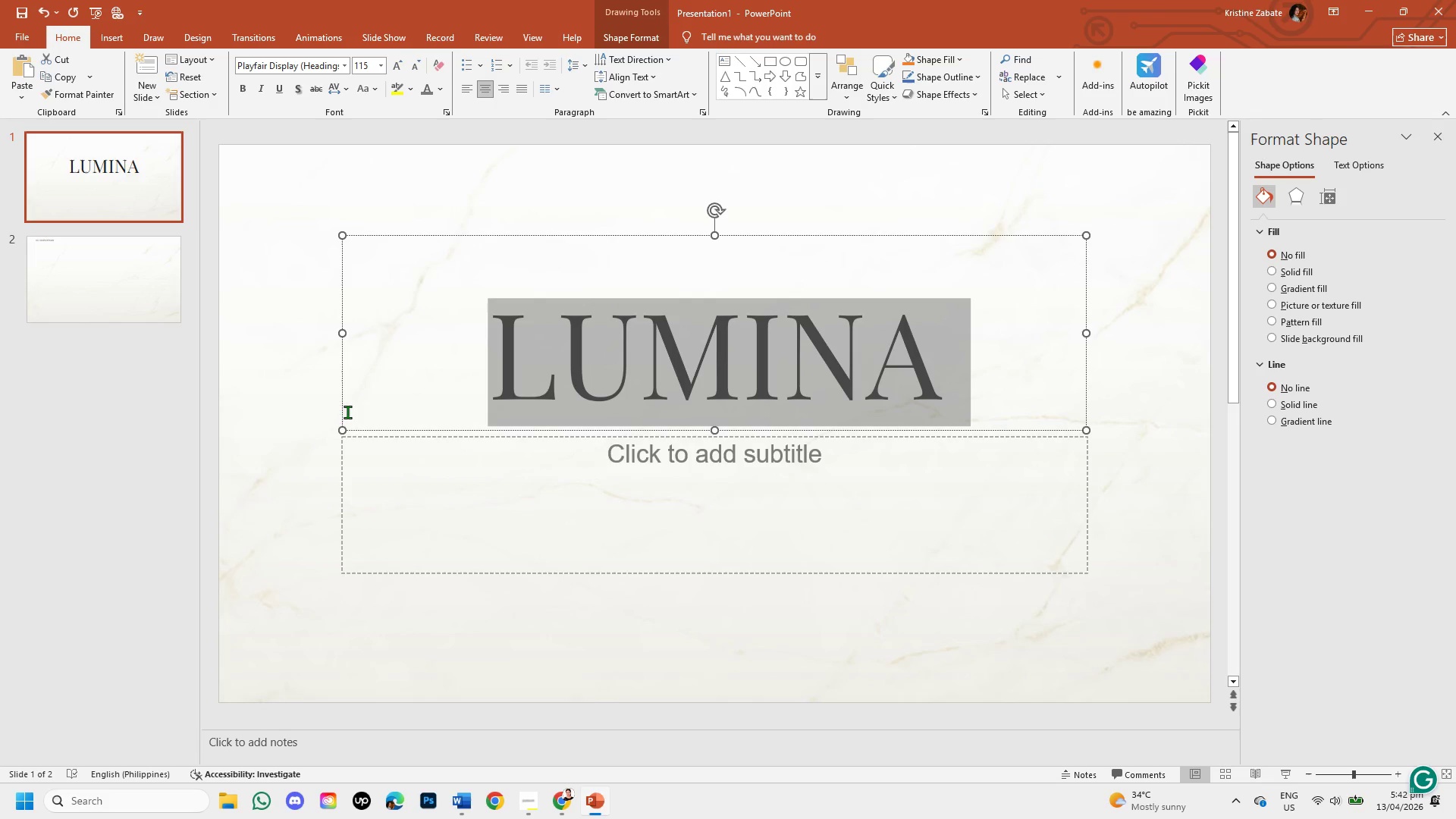 
left_click([301, 396])
 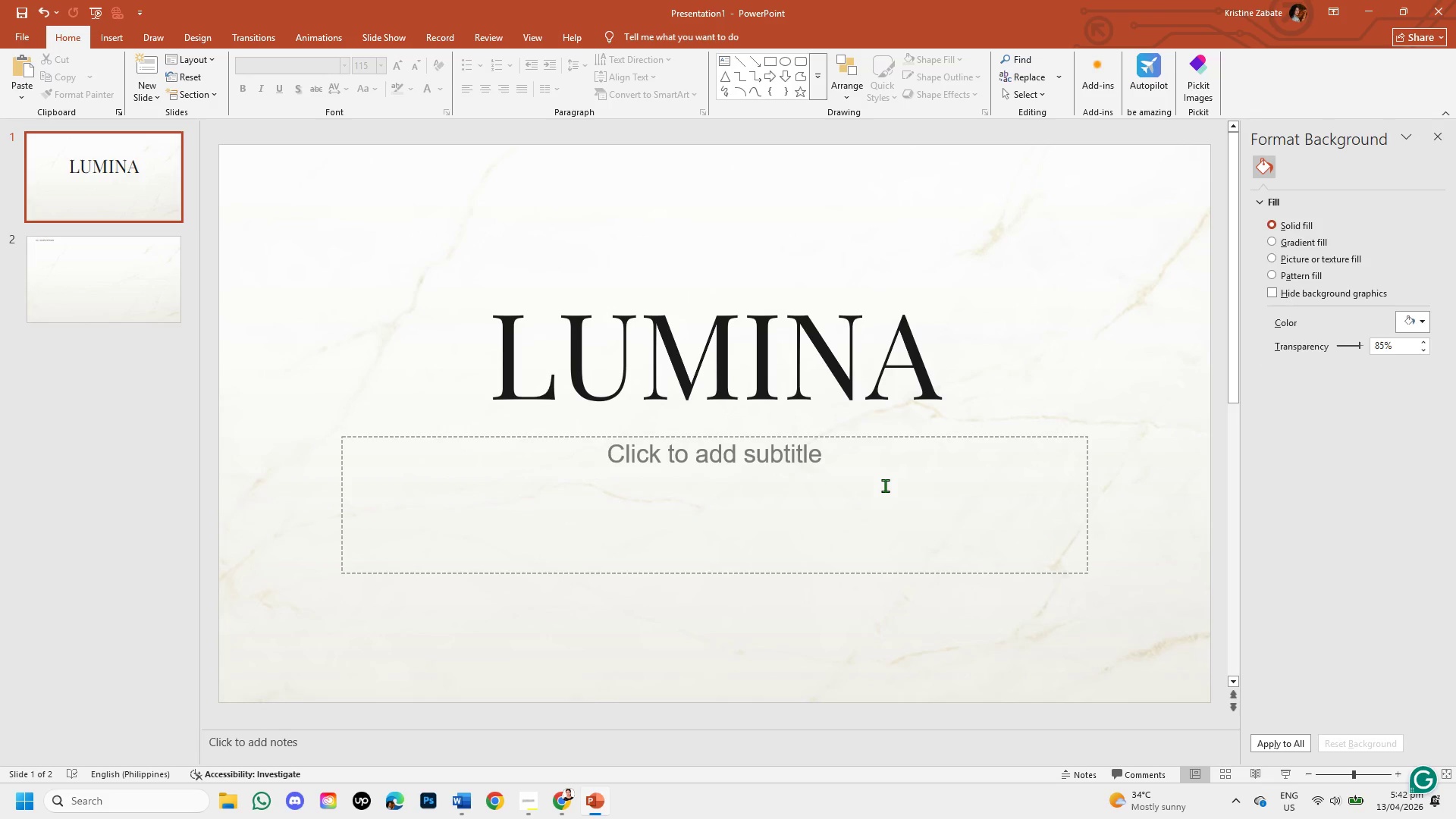 
left_click([846, 461])
 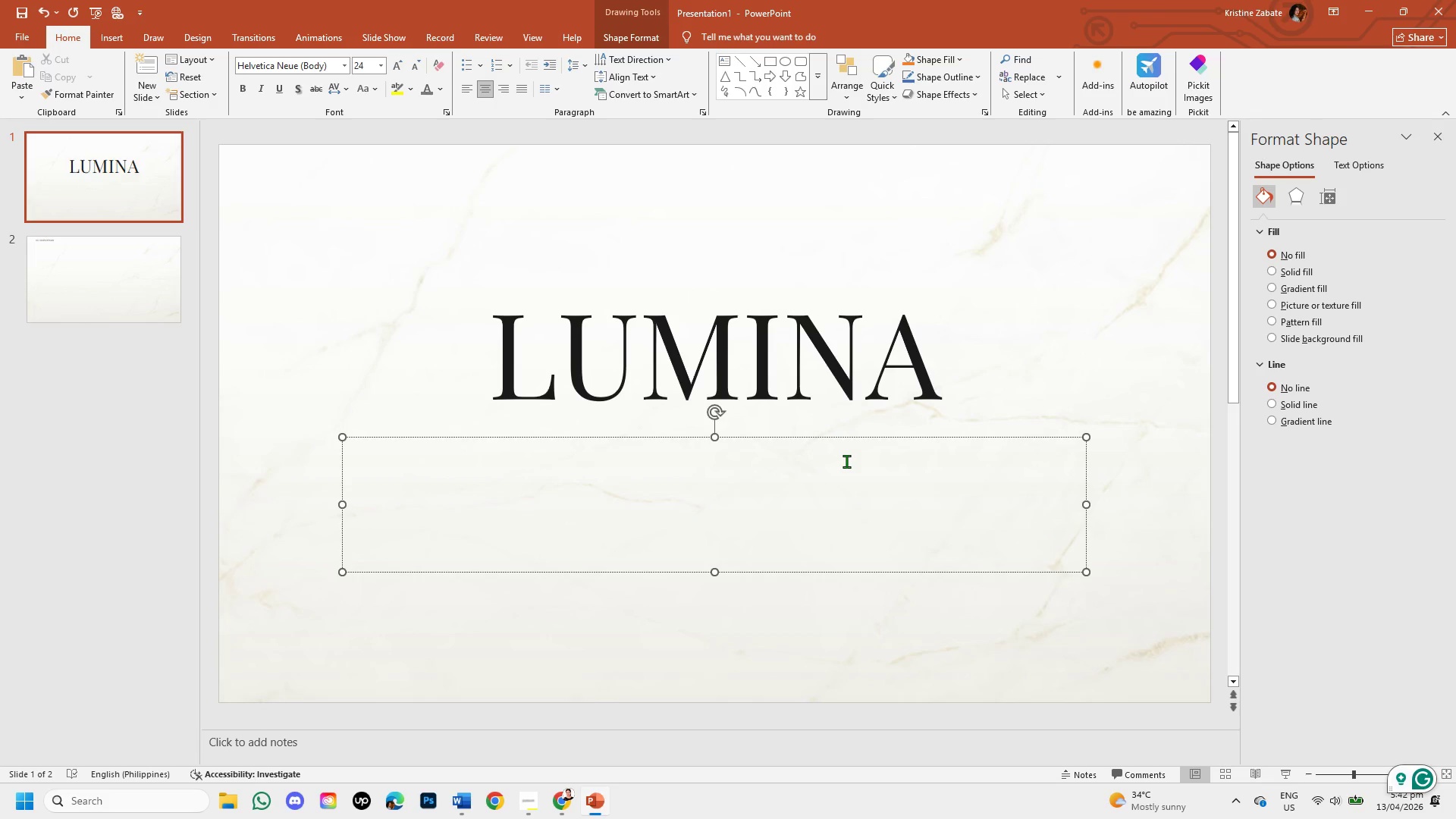 
type(st)
key(Backspace)
key(Backspace)
type(STAR)
key(Backspace)
key(Backspace)
key(Backspace)
type(RAND)
key(Backspace)
key(Backspace)
key(Backspace)
key(Backspace)
type(TRAND )
 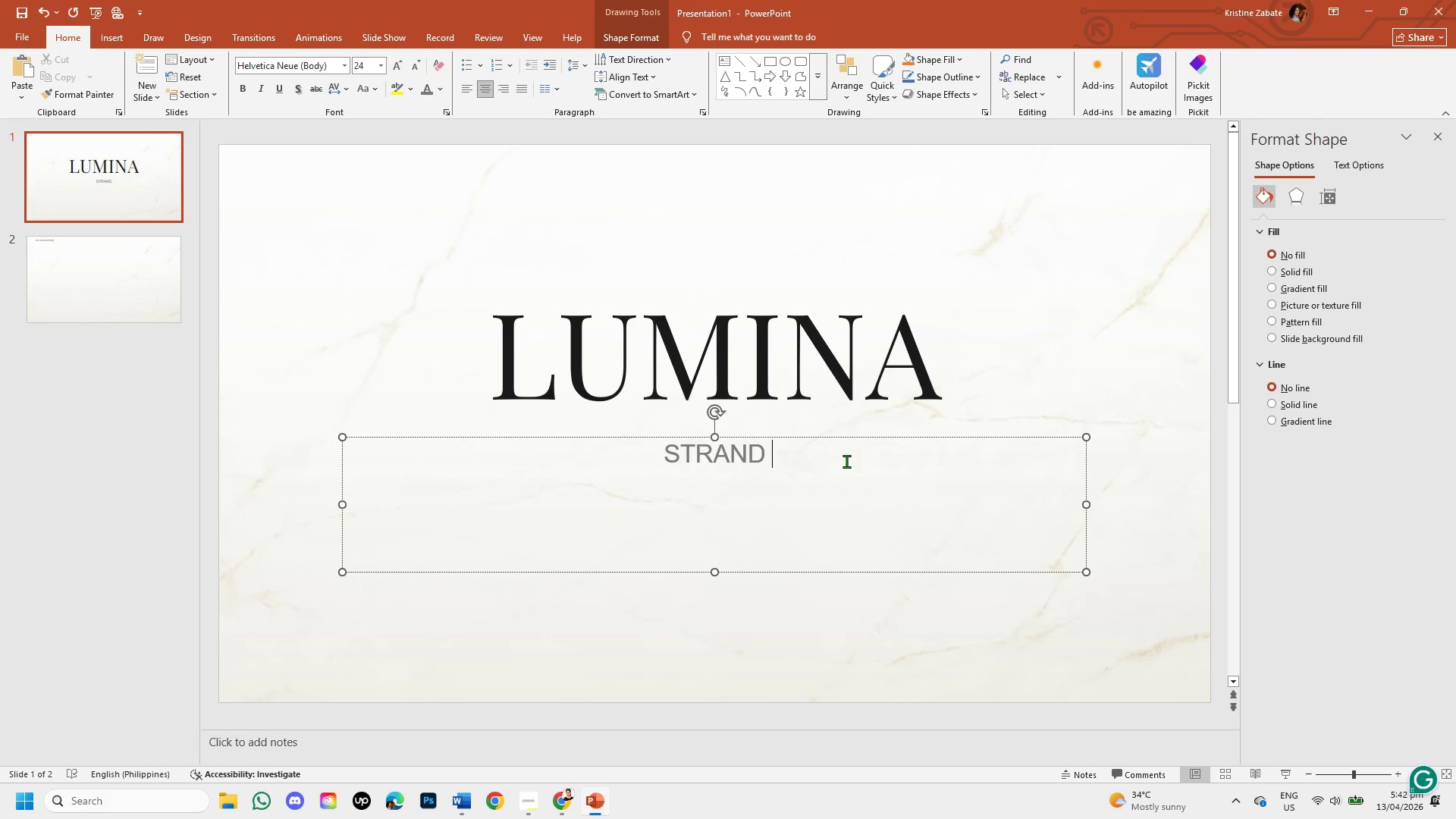 
type(& SCALP ARTIS)
 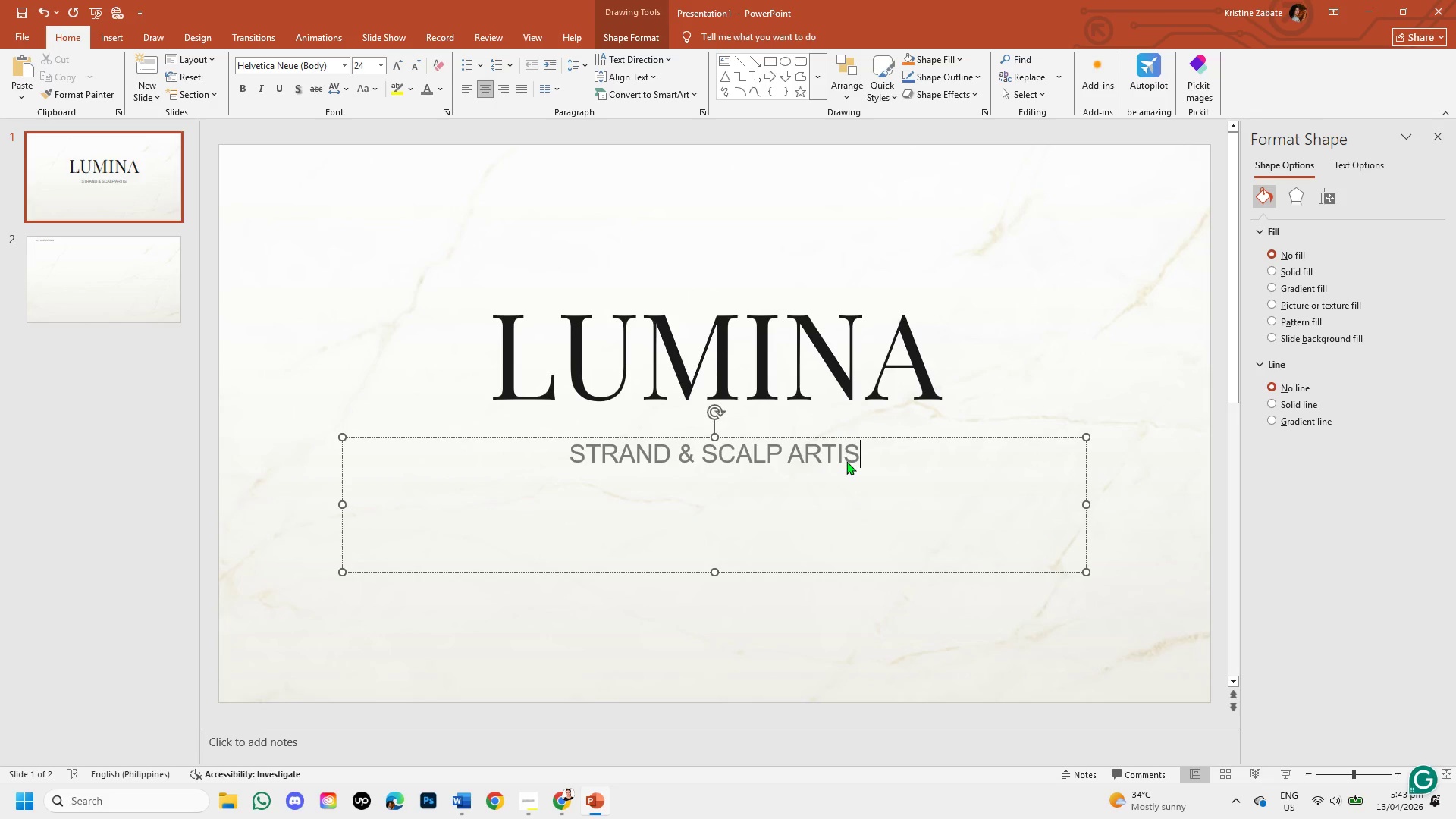 
type(TRY )
 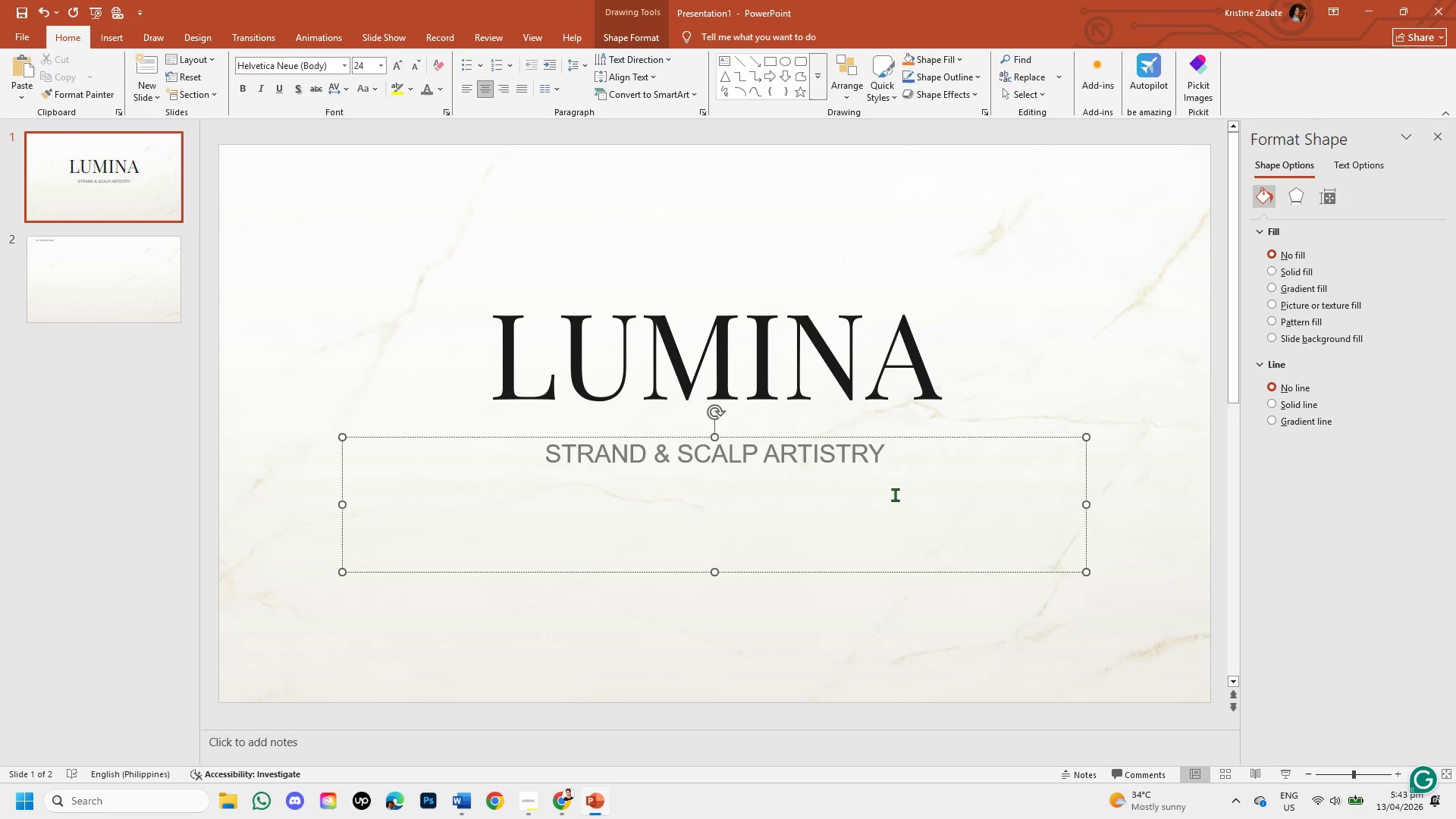 
wait(13.72)
 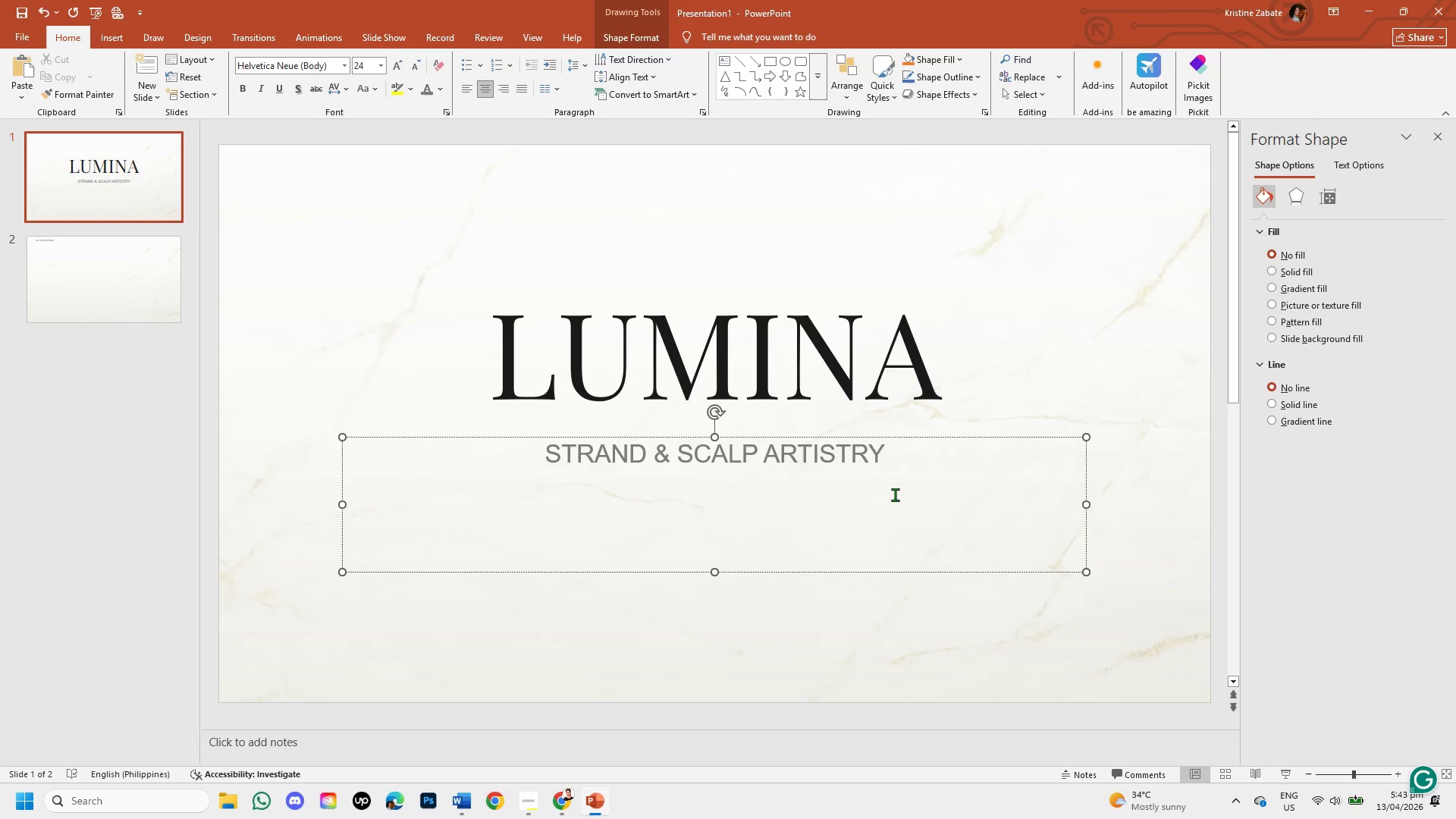 
left_click([946, 633])
 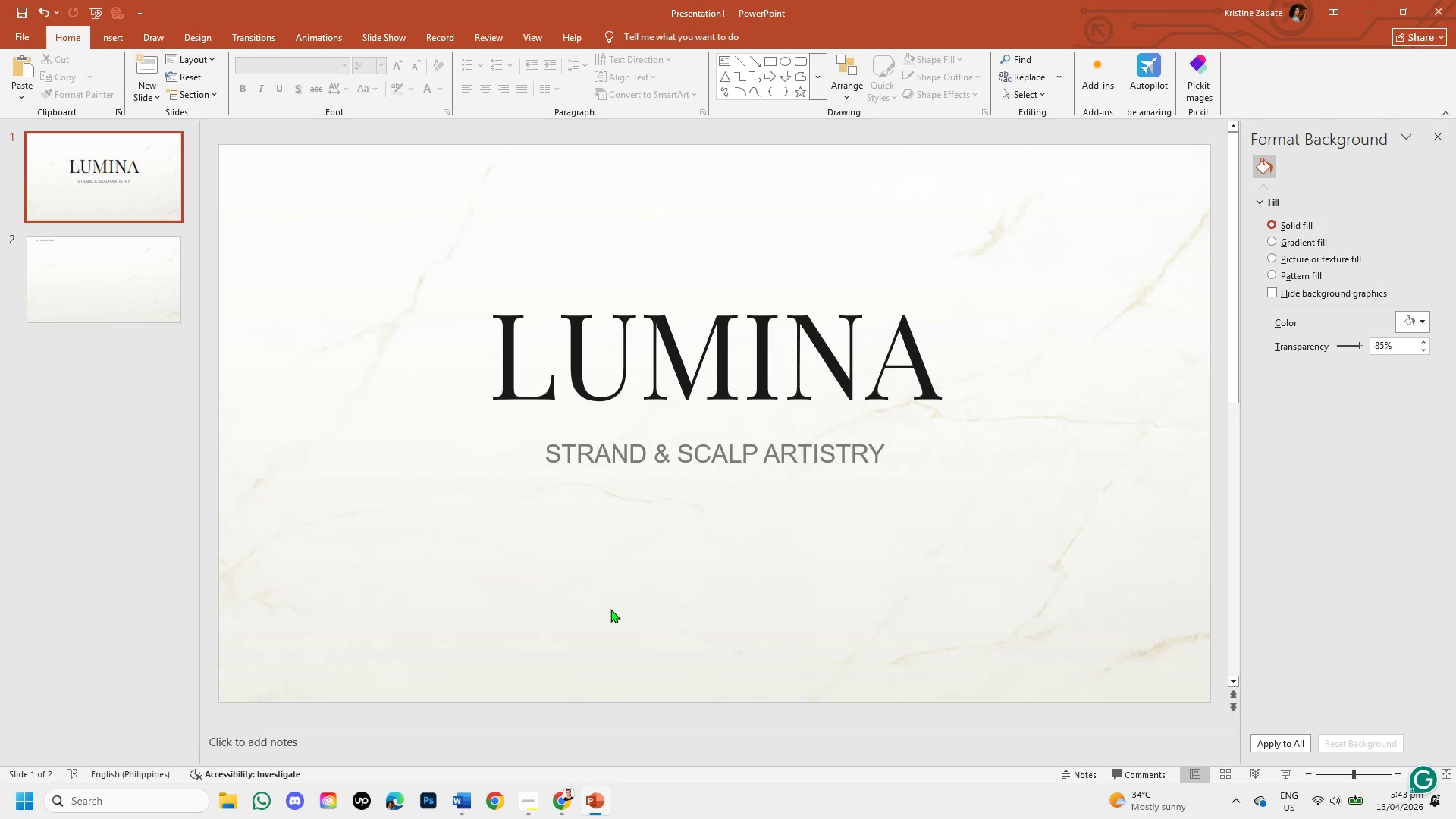 
wait(18.09)
 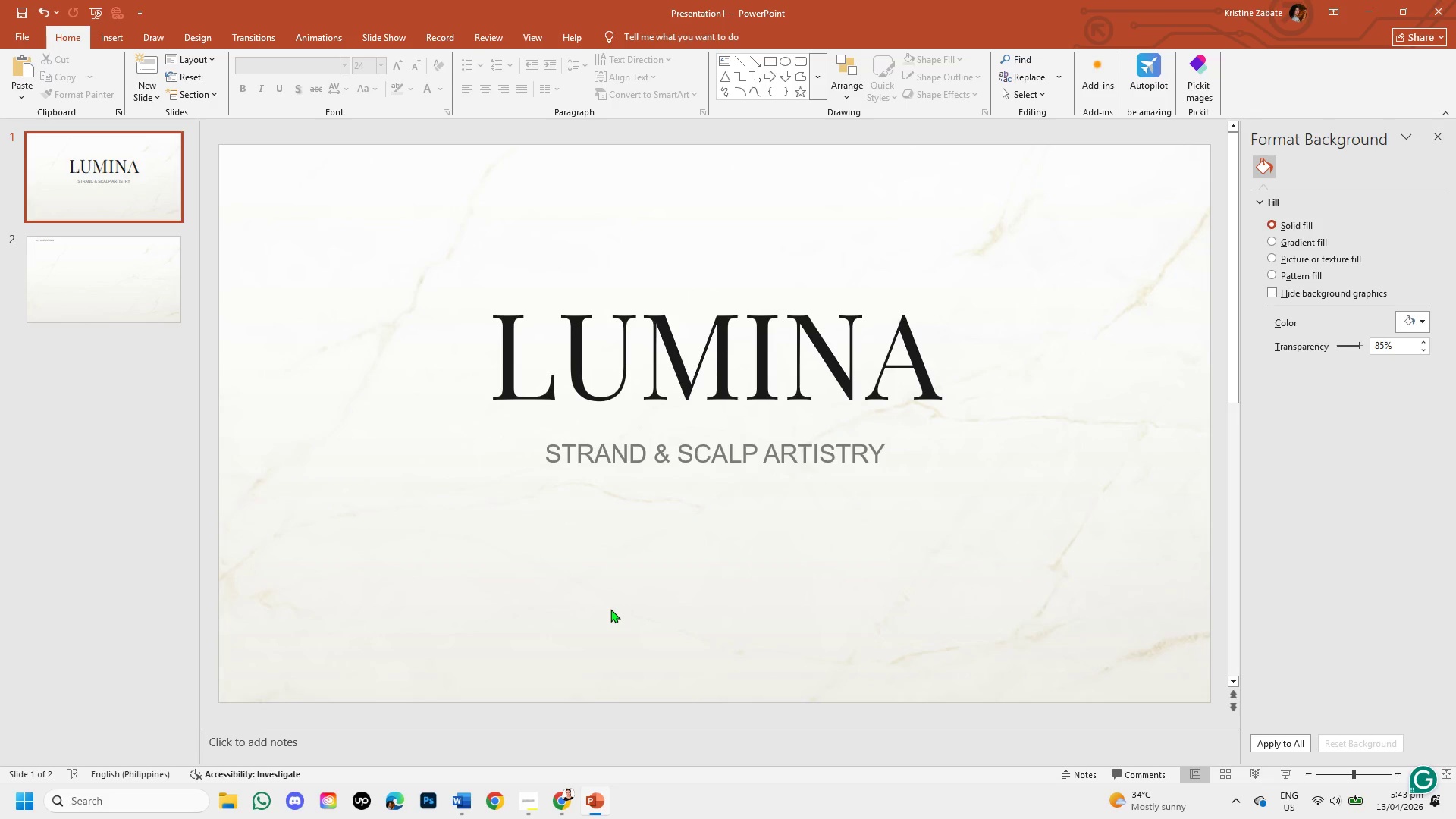 
left_click_drag(start_coordinate=[548, 454], to_coordinate=[909, 482])
 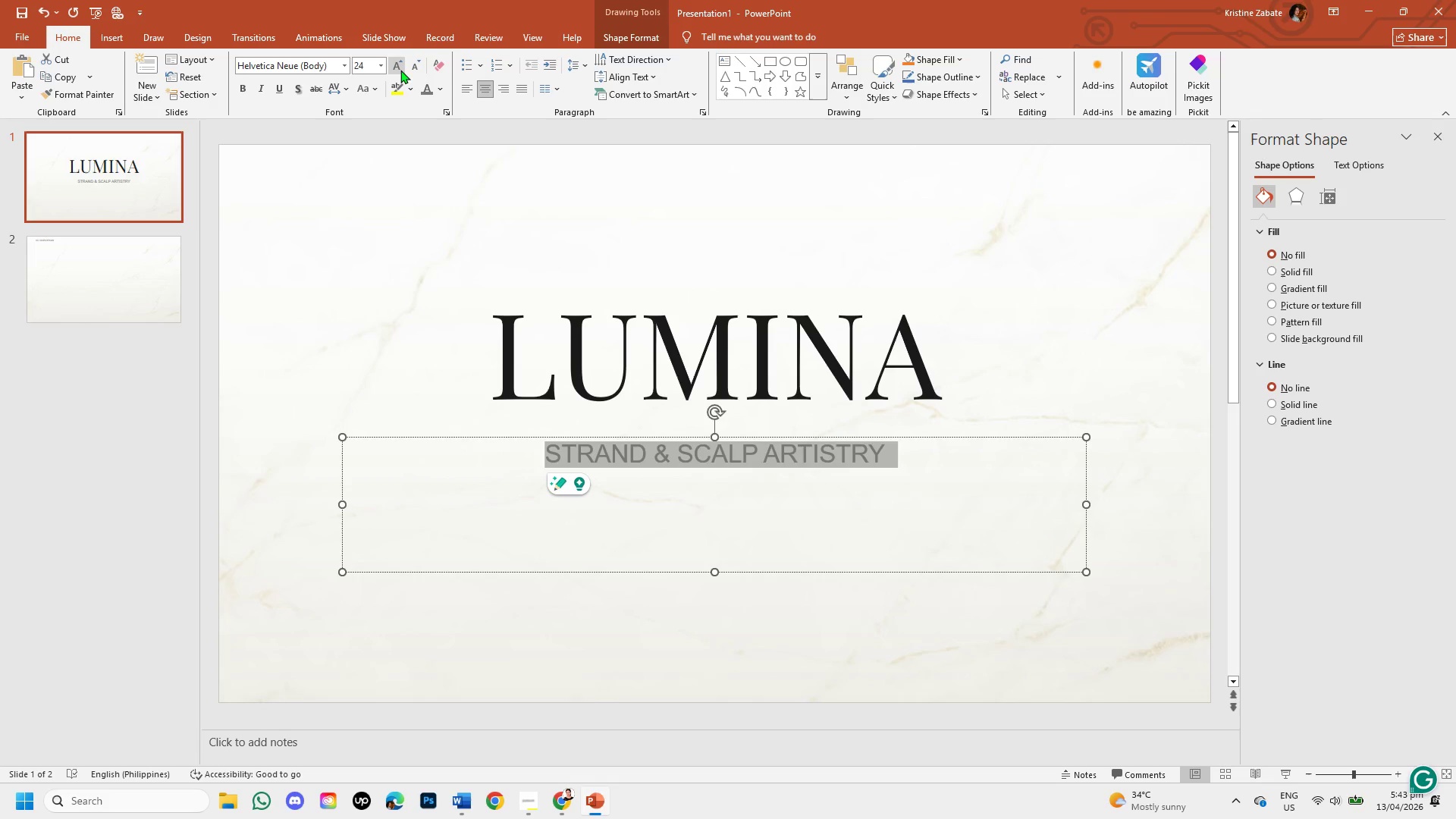 
double_click([400, 70])
 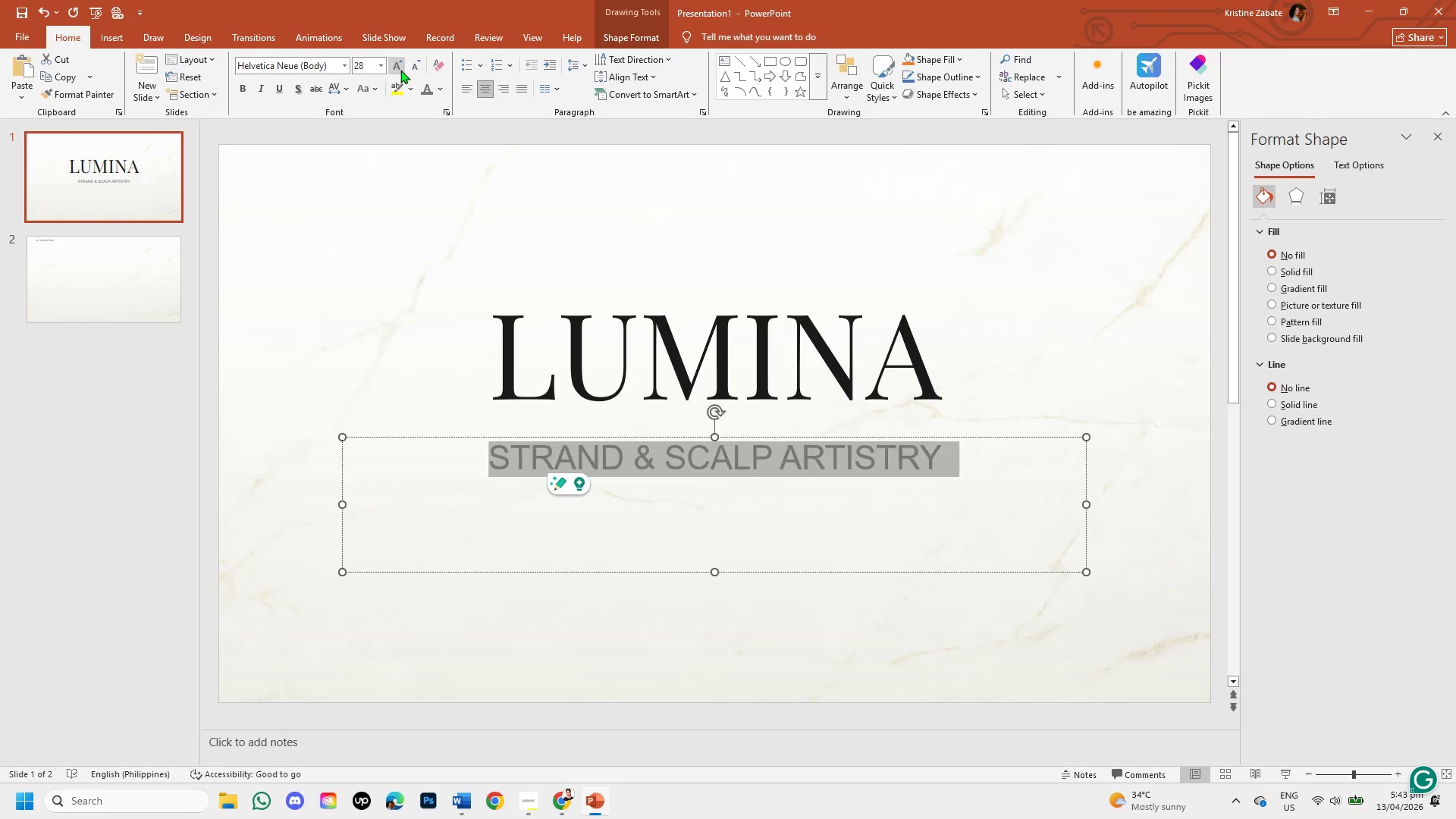 
triple_click([400, 70])
 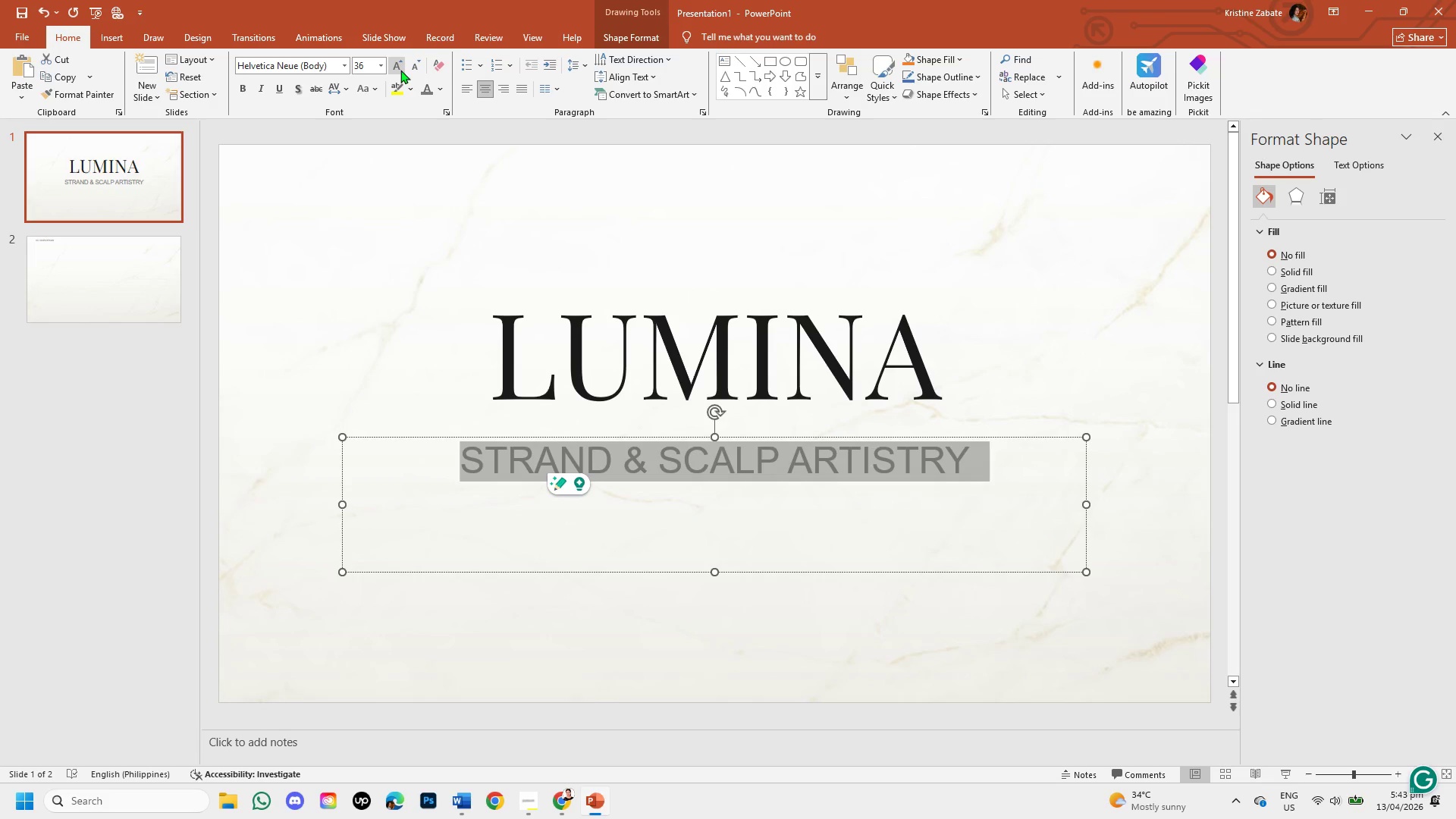 
left_click([400, 70])
 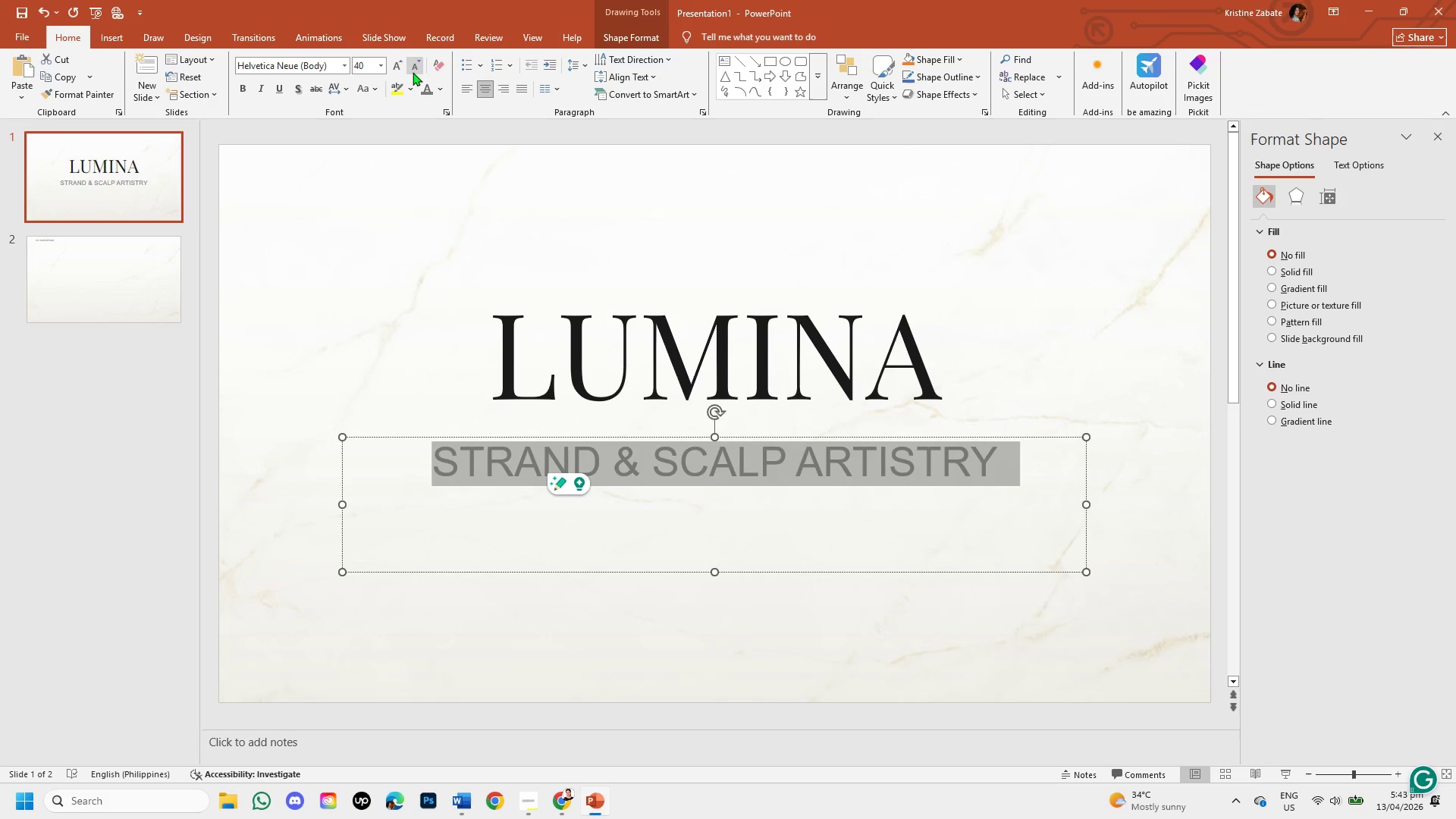 
left_click([413, 72])
 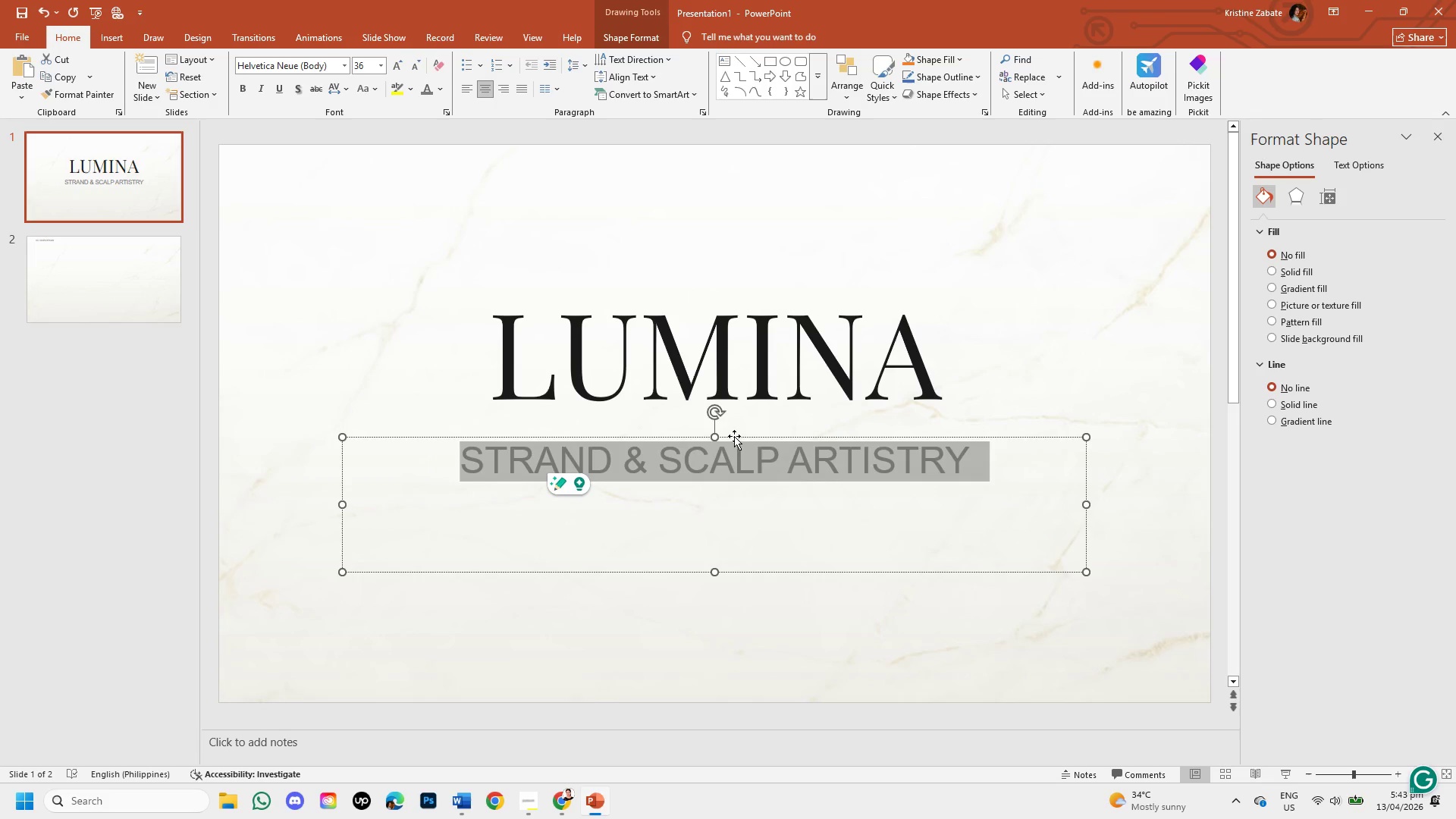 
left_click_drag(start_coordinate=[737, 436], to_coordinate=[741, 413])
 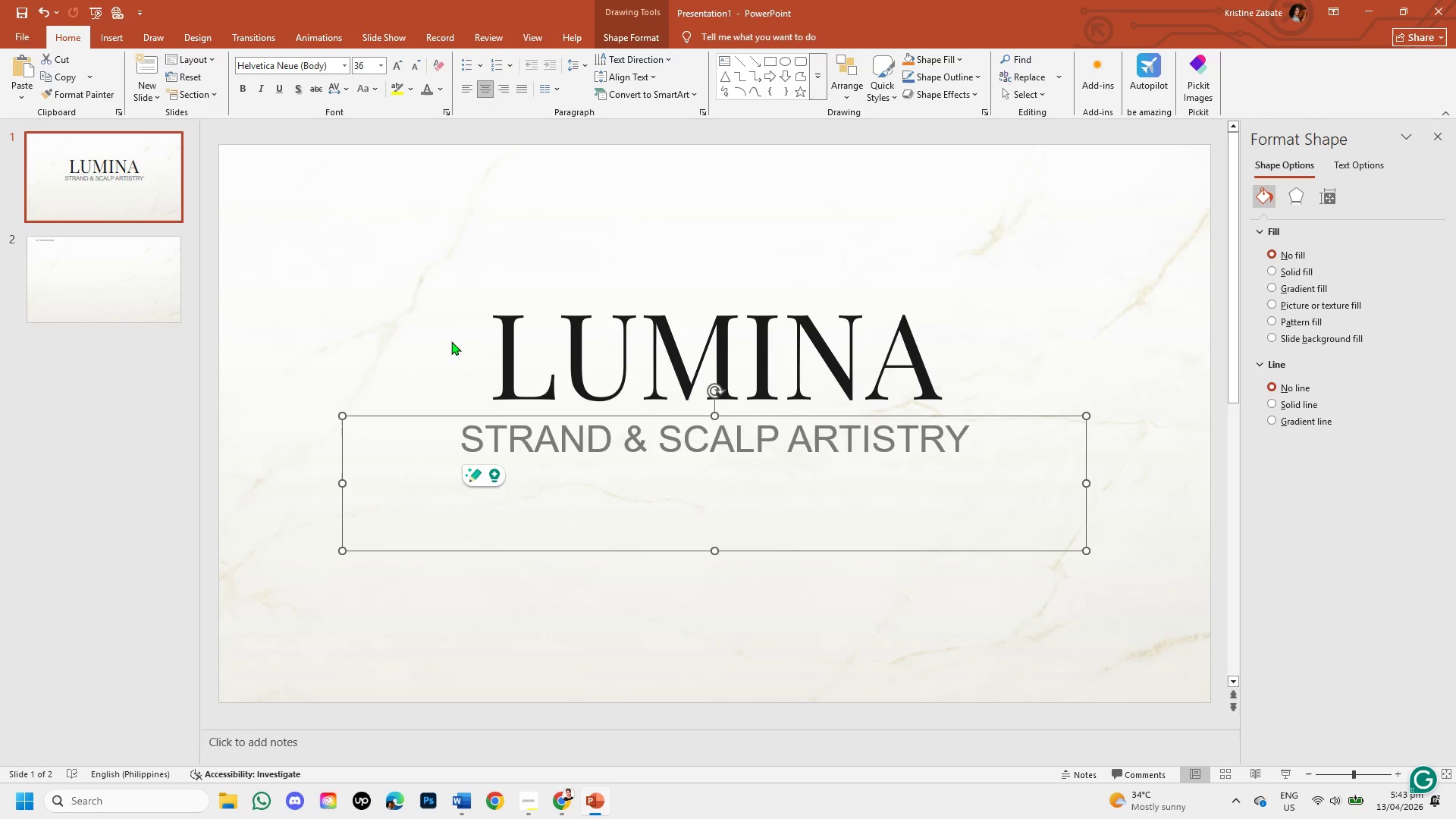 
wait(5.11)
 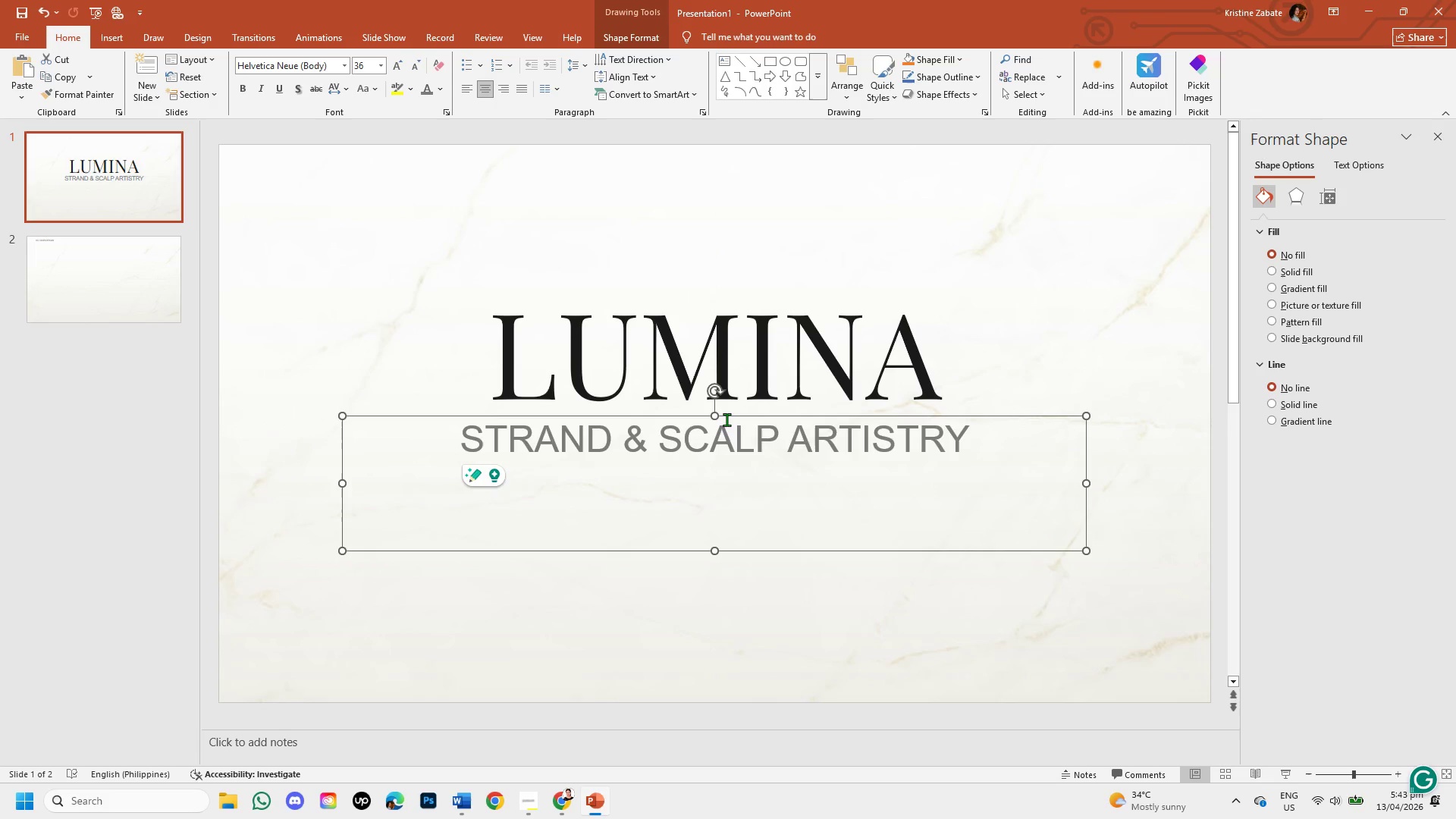 
left_click([445, 325])
 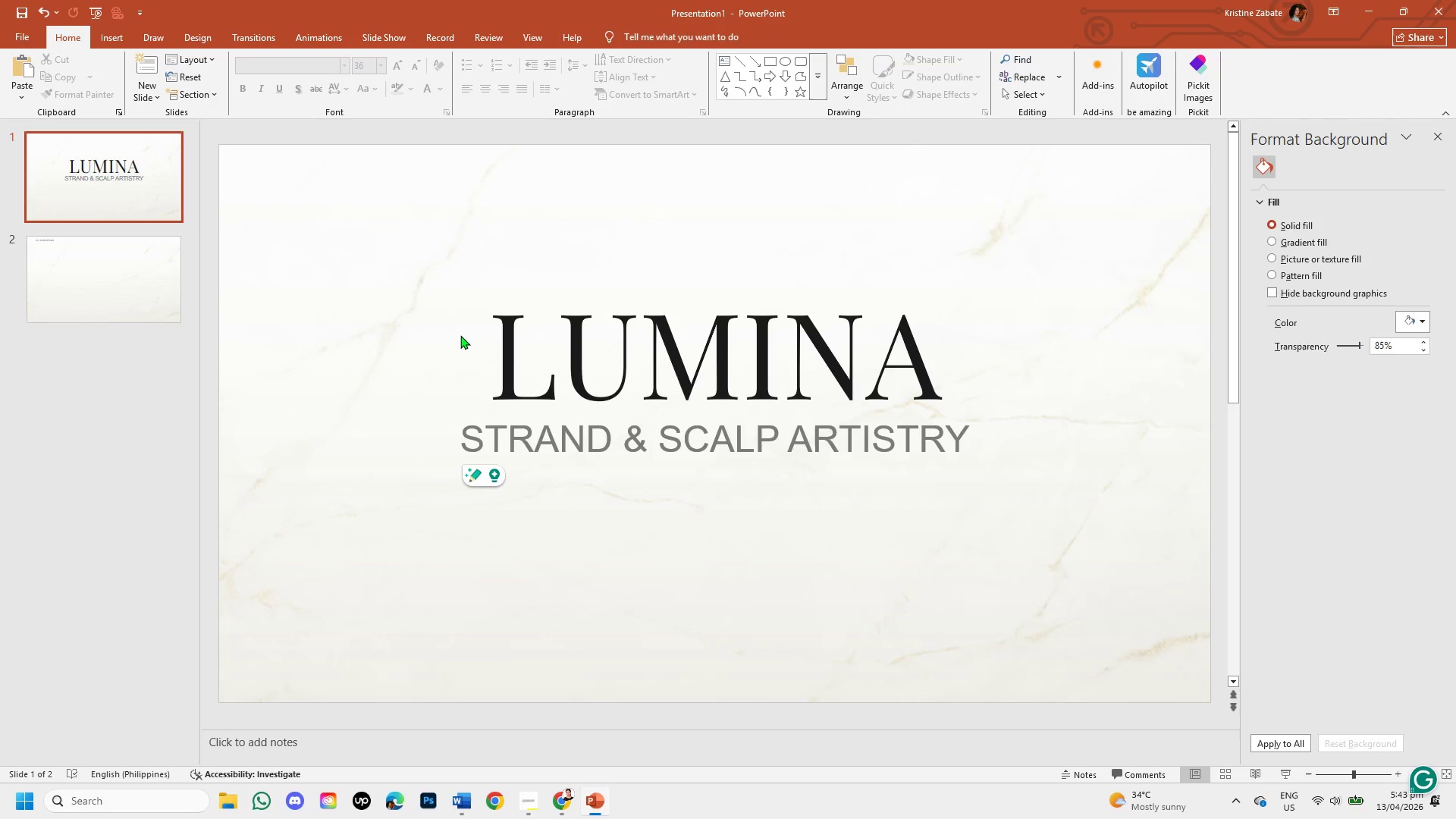 
left_click([504, 377])
 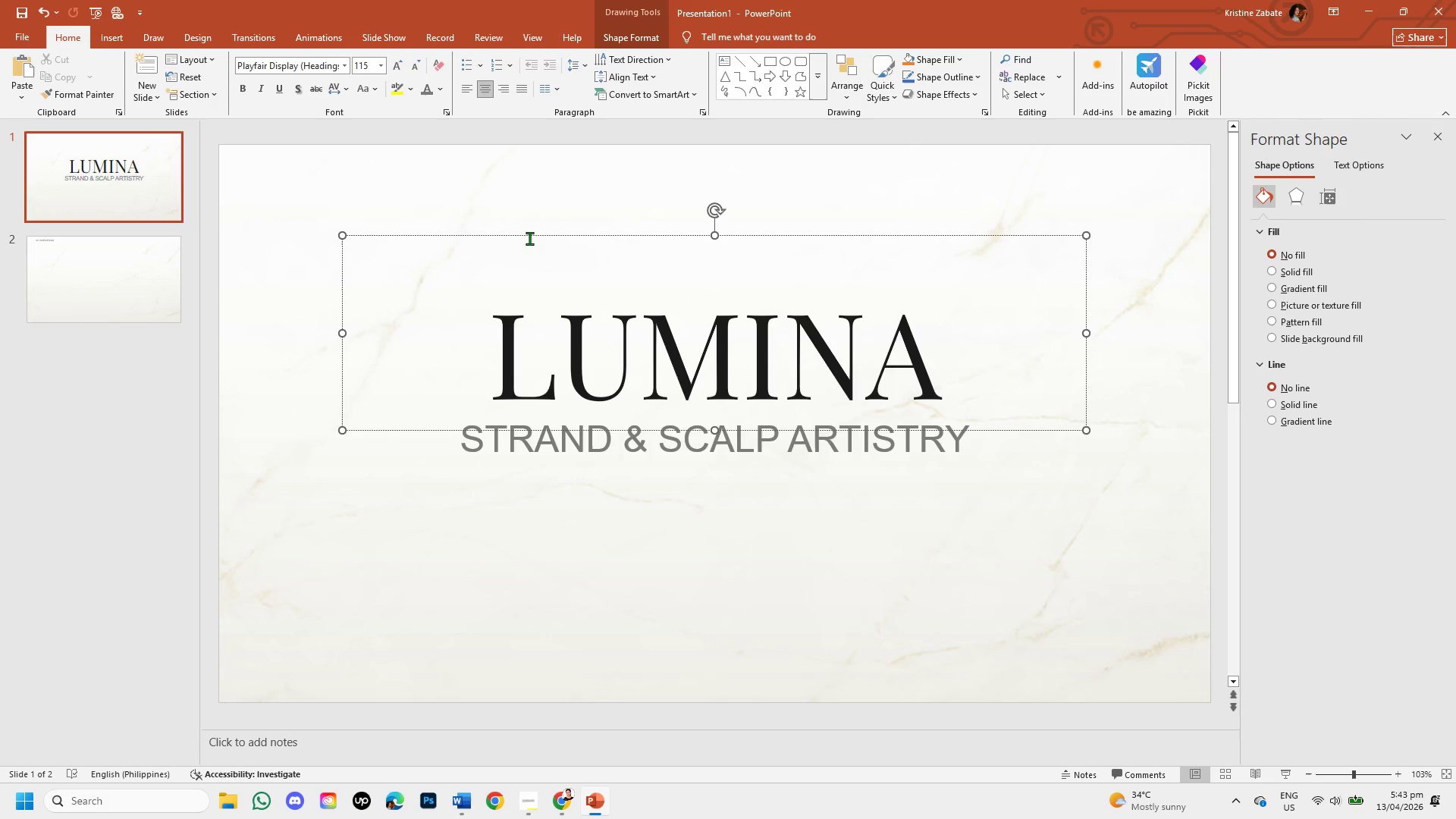 
left_click([528, 236])
 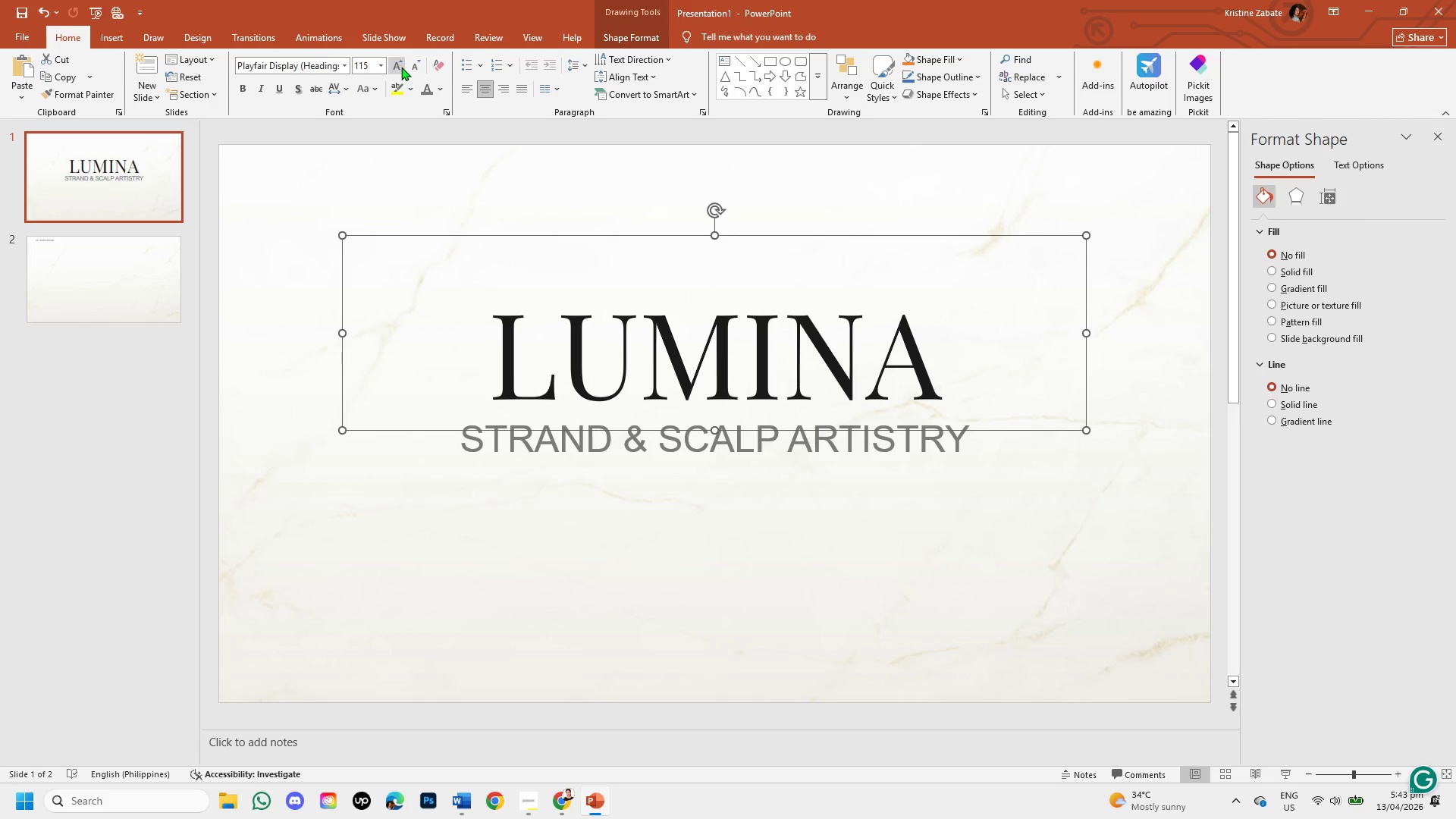 
left_click([413, 67])
 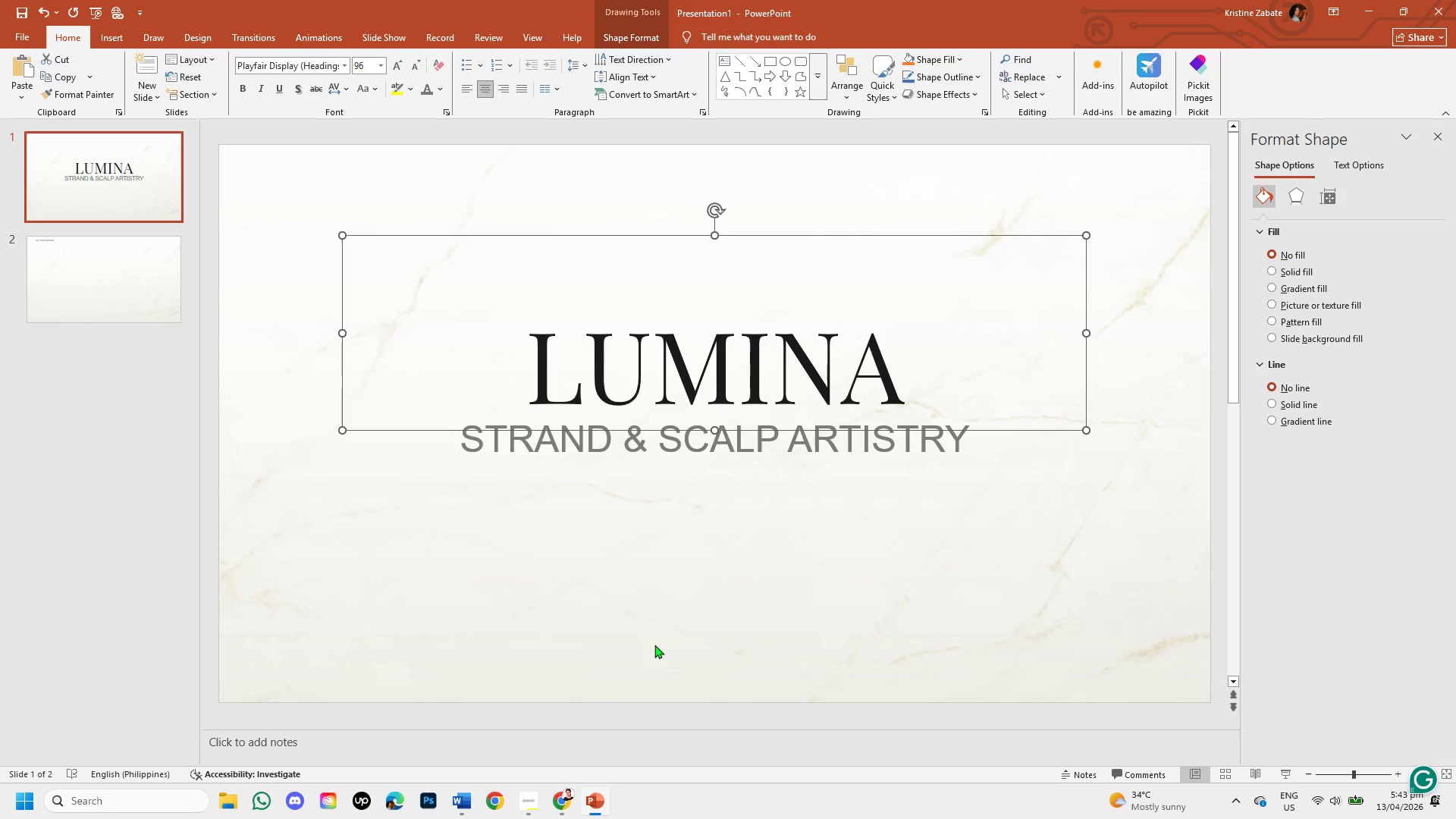 
left_click([657, 617])
 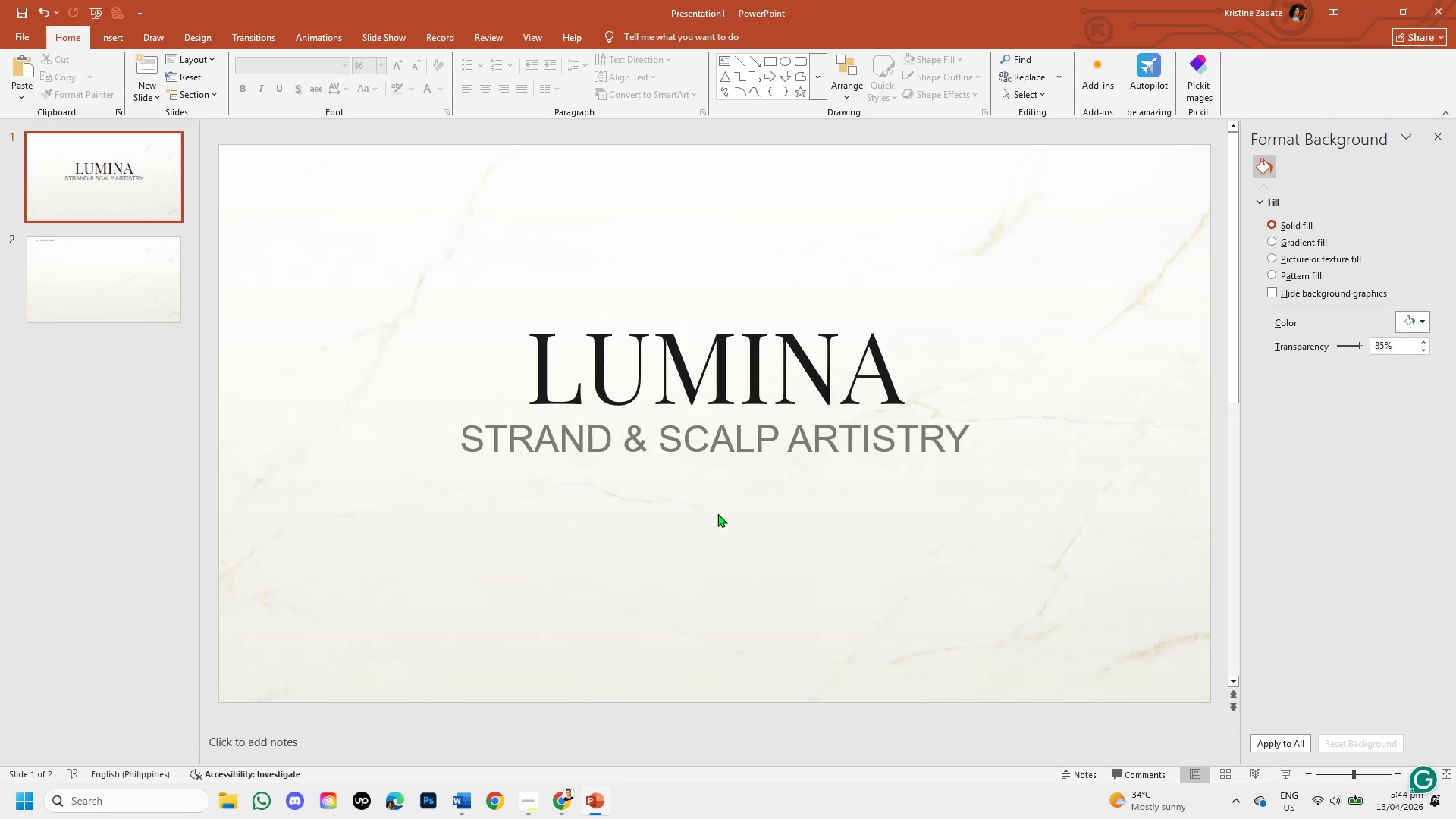 
left_click([754, 438])
 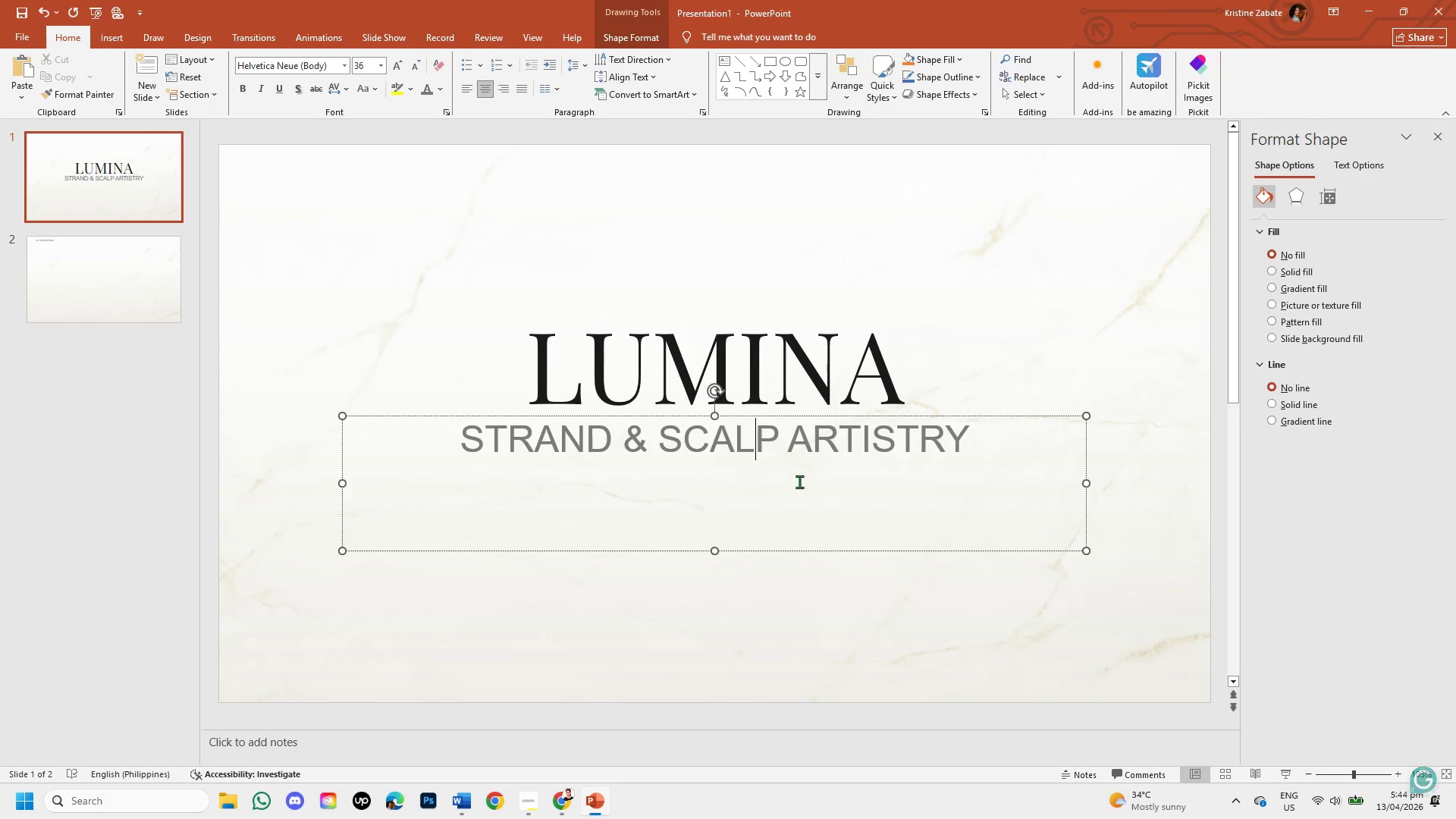 
left_click([755, 346])
 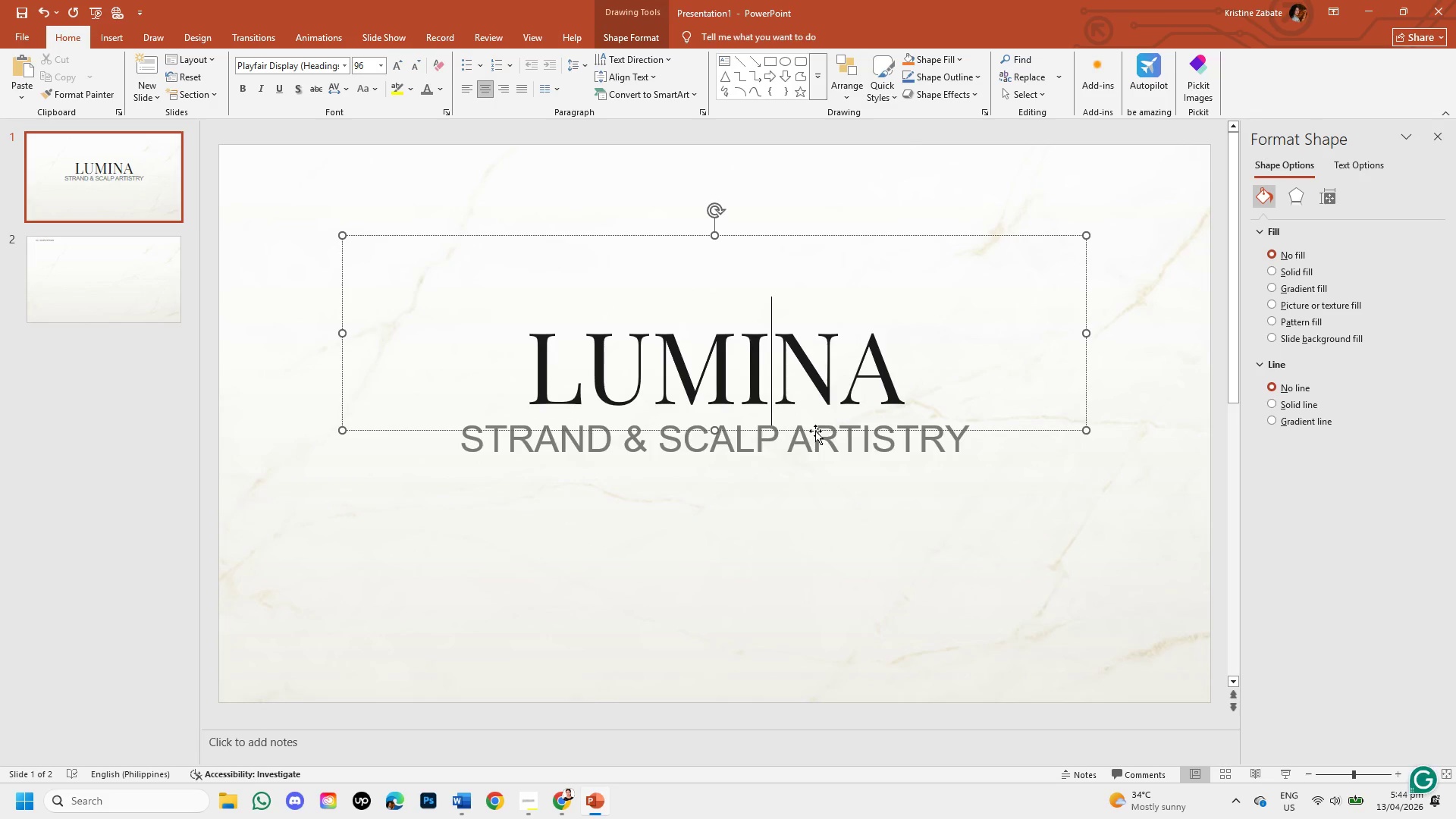 
left_click([821, 447])
 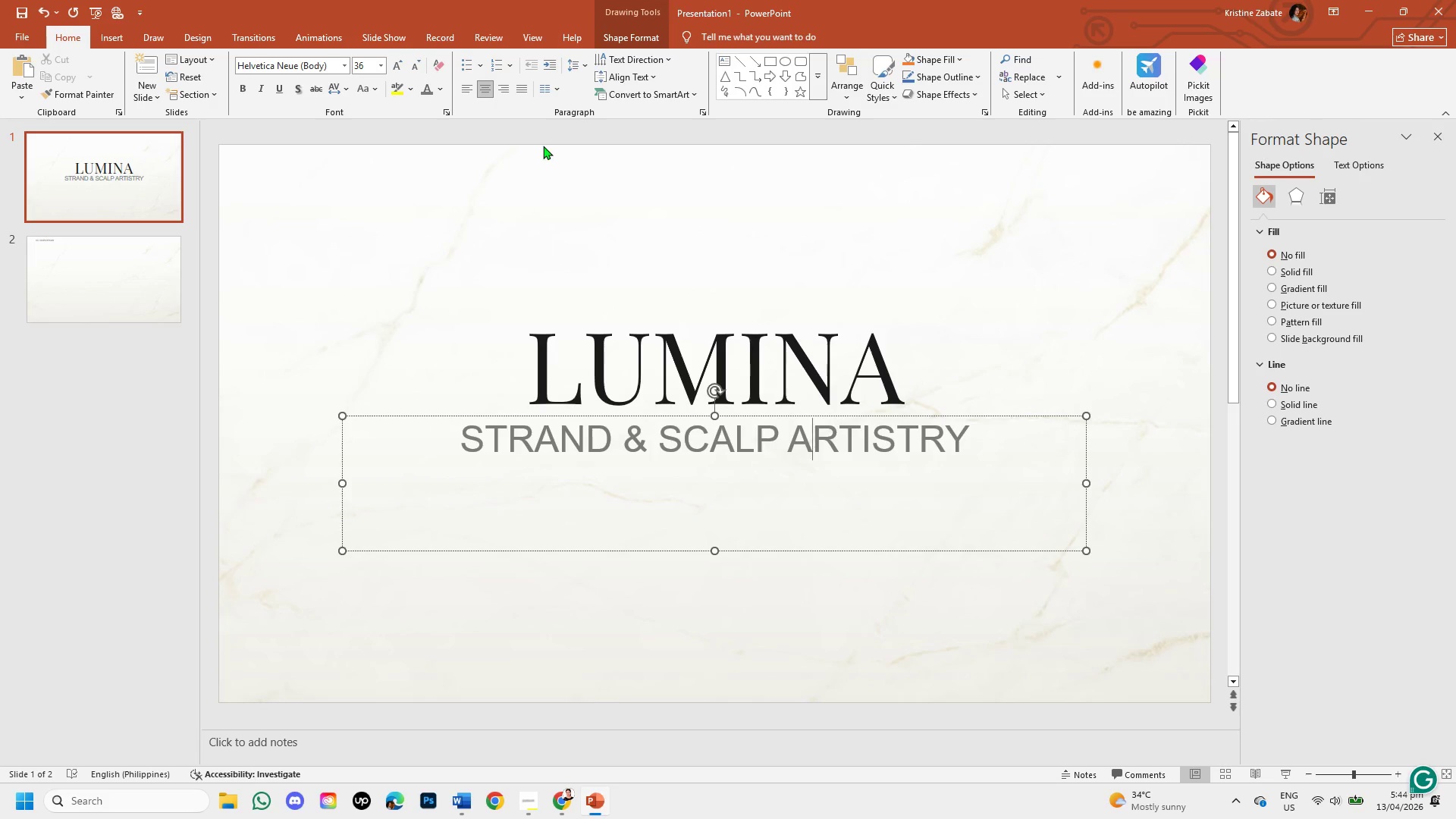 
left_click([641, 343])
 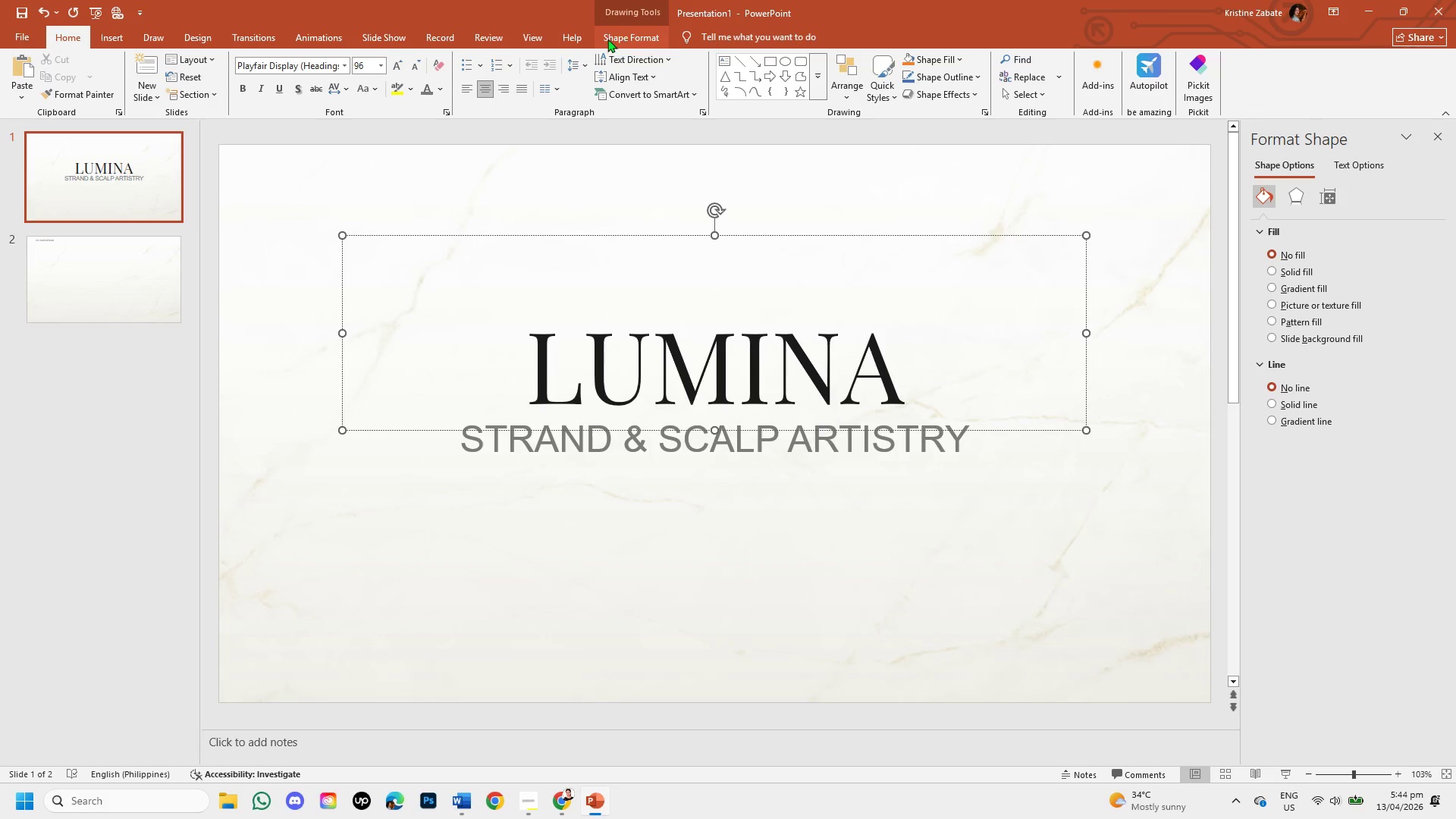 
left_click([606, 39])
 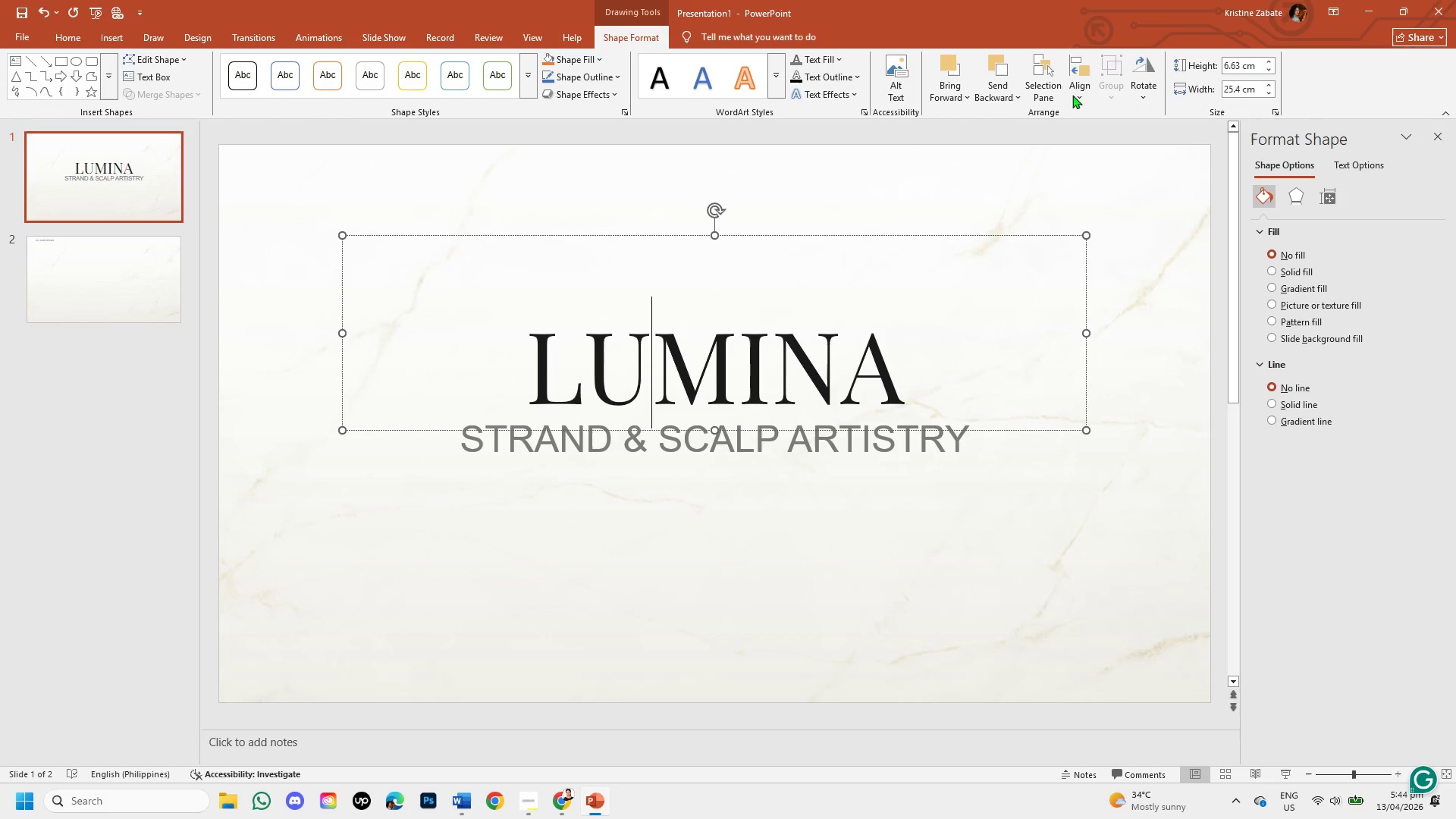 
left_click([1075, 96])
 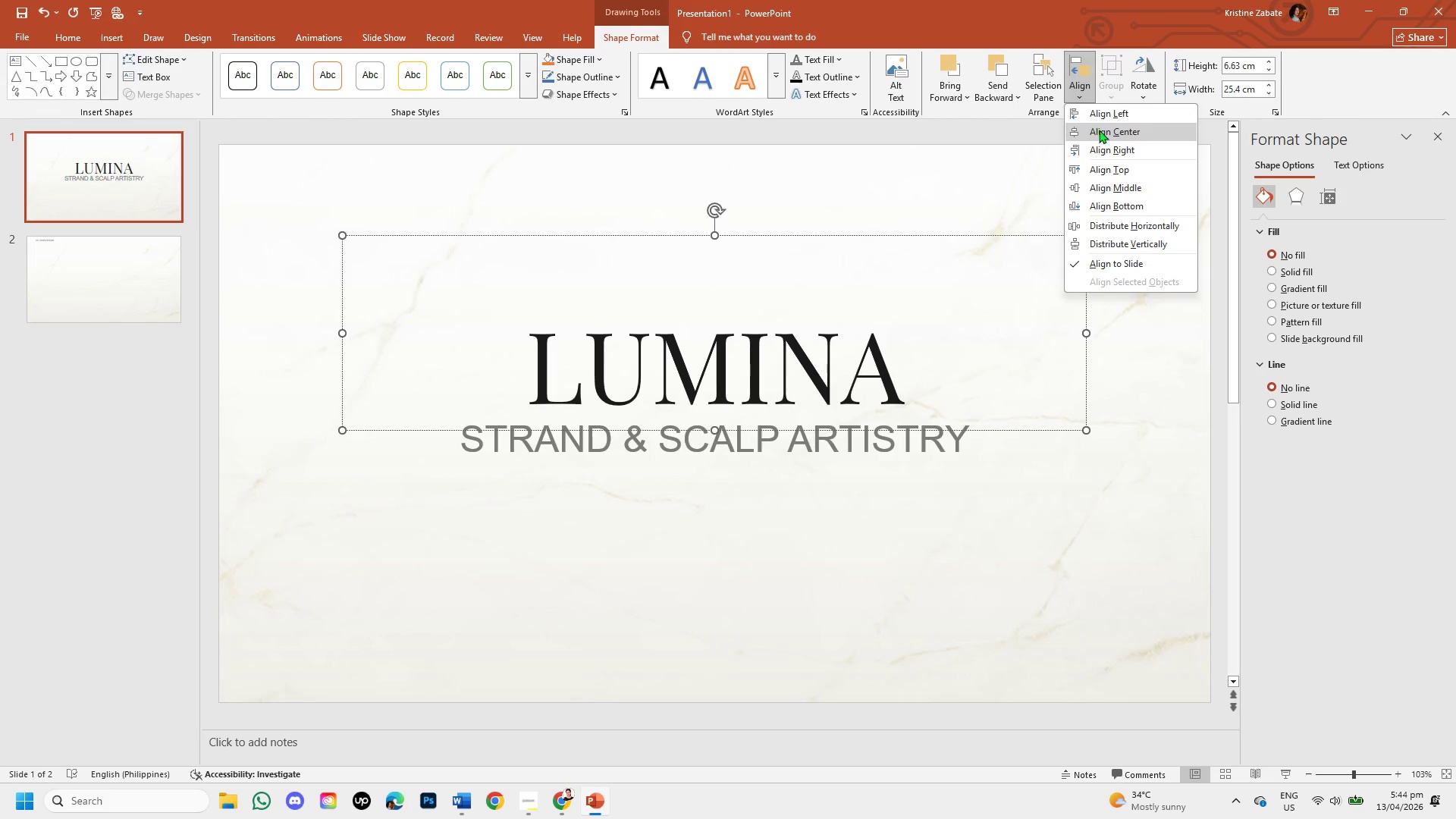 
left_click([1099, 130])
 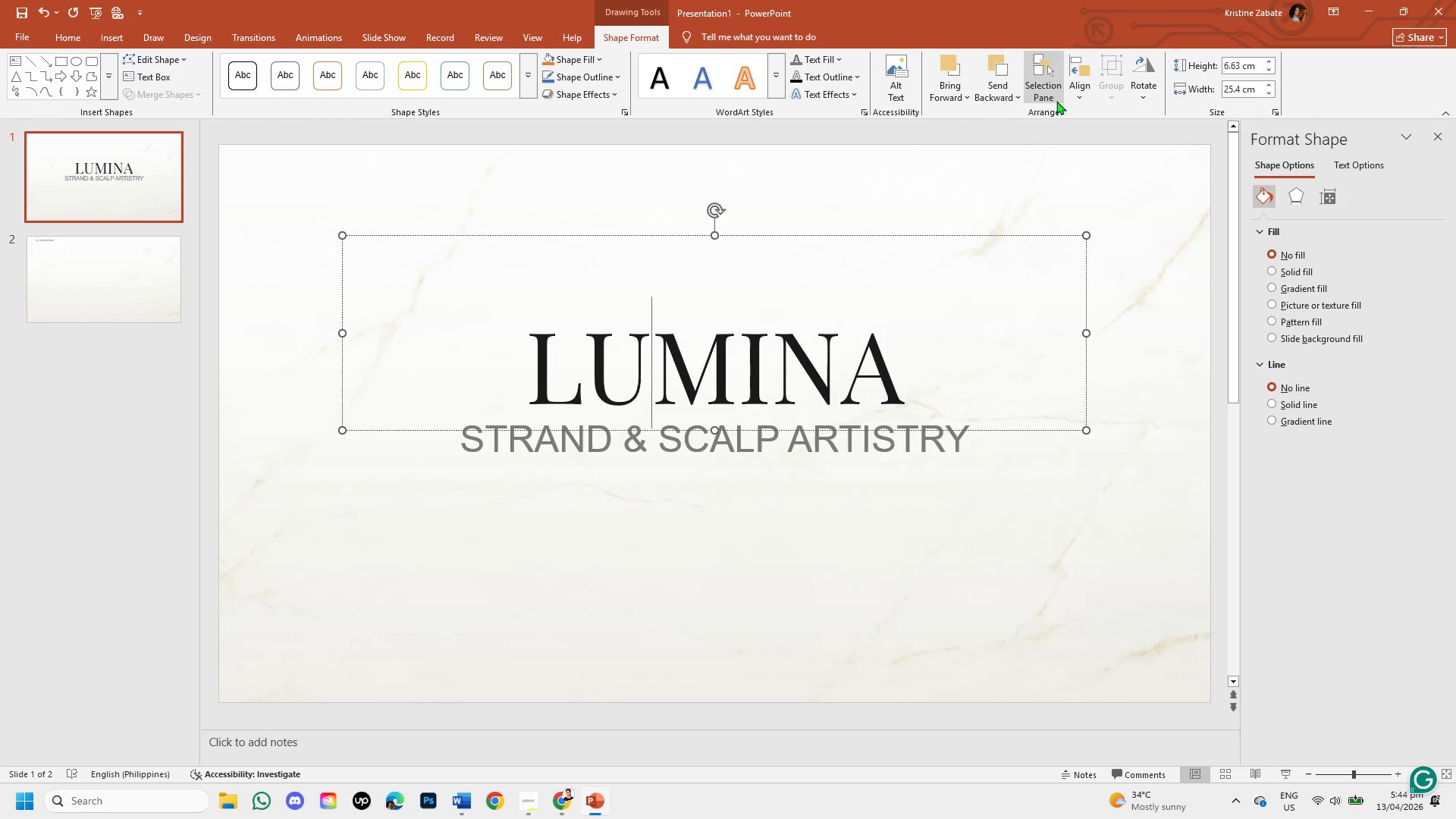 
left_click([1076, 93])
 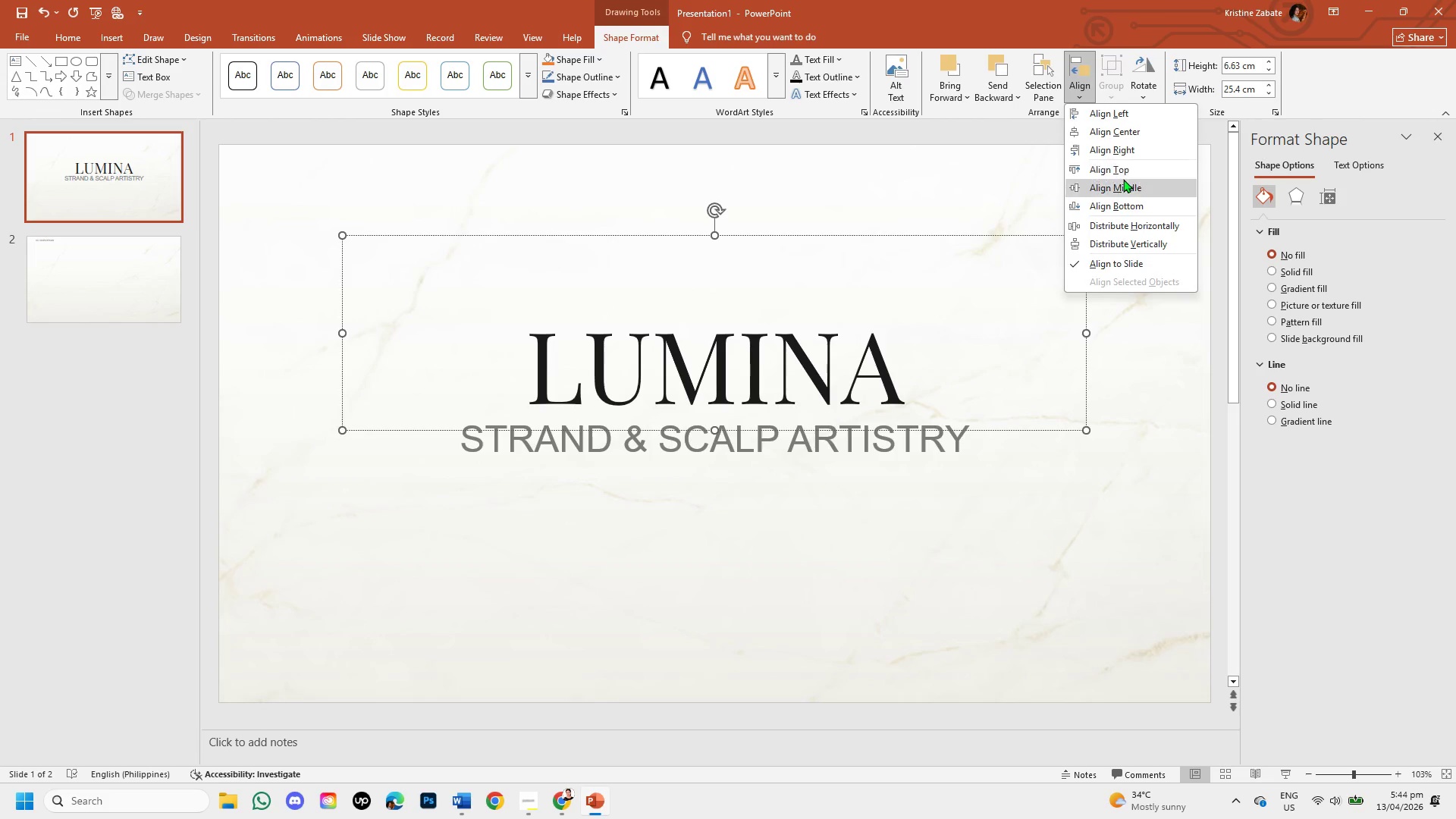 
left_click([1124, 184])
 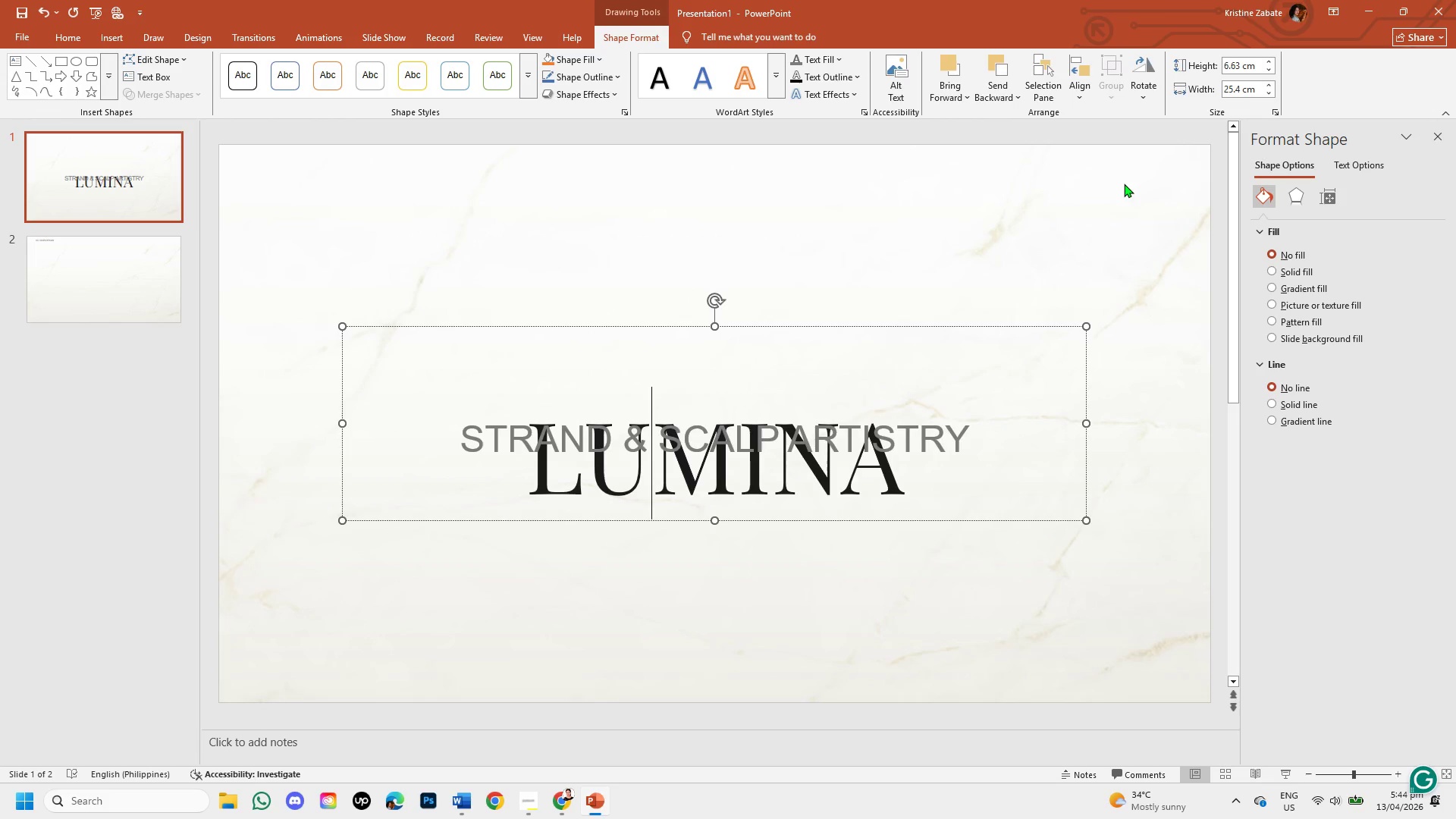 
wait(5.09)
 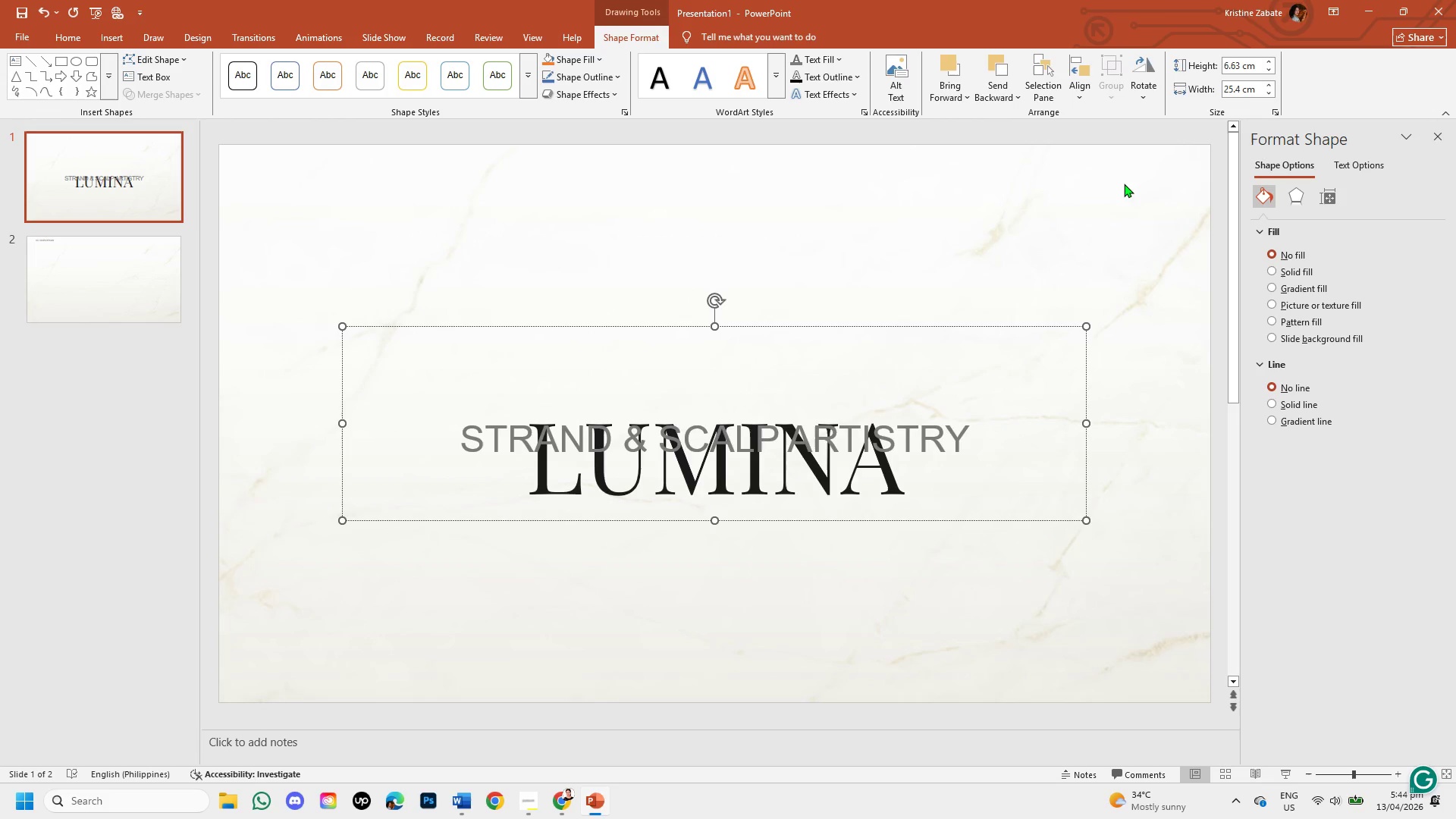 
key(Control+Z)
 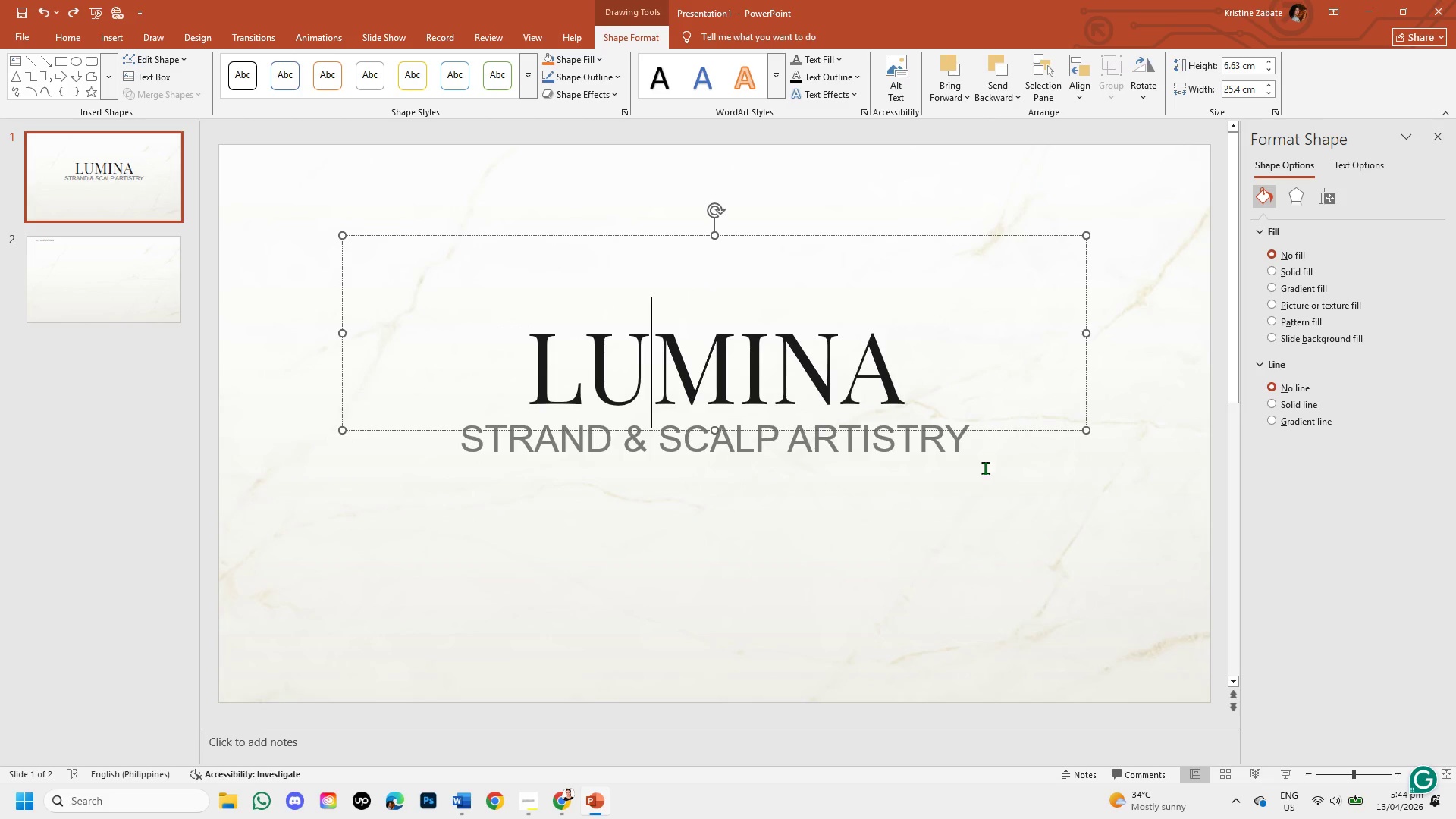 
left_click([945, 483])
 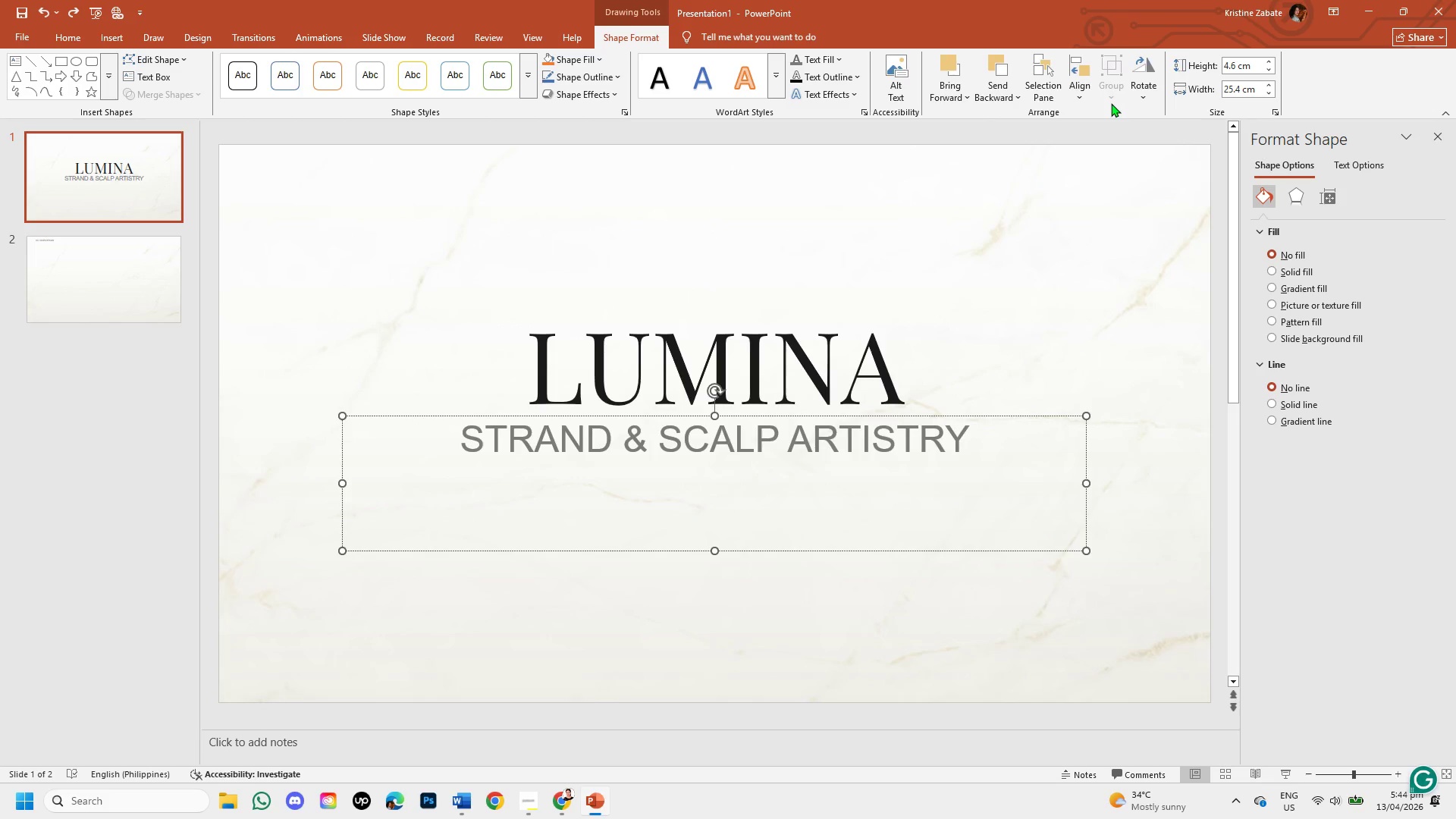 
left_click([1075, 87])
 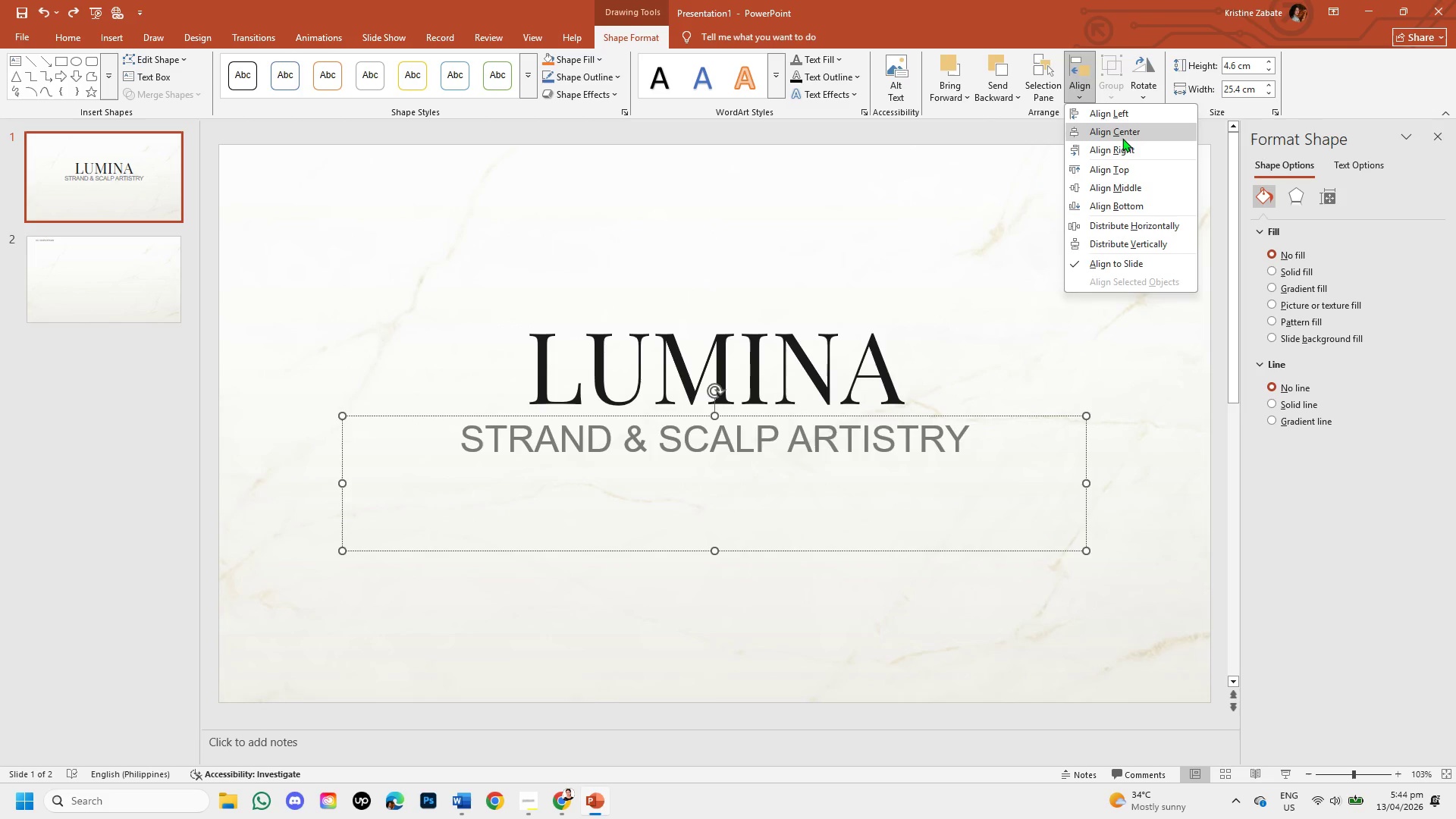 
left_click([1122, 133])
 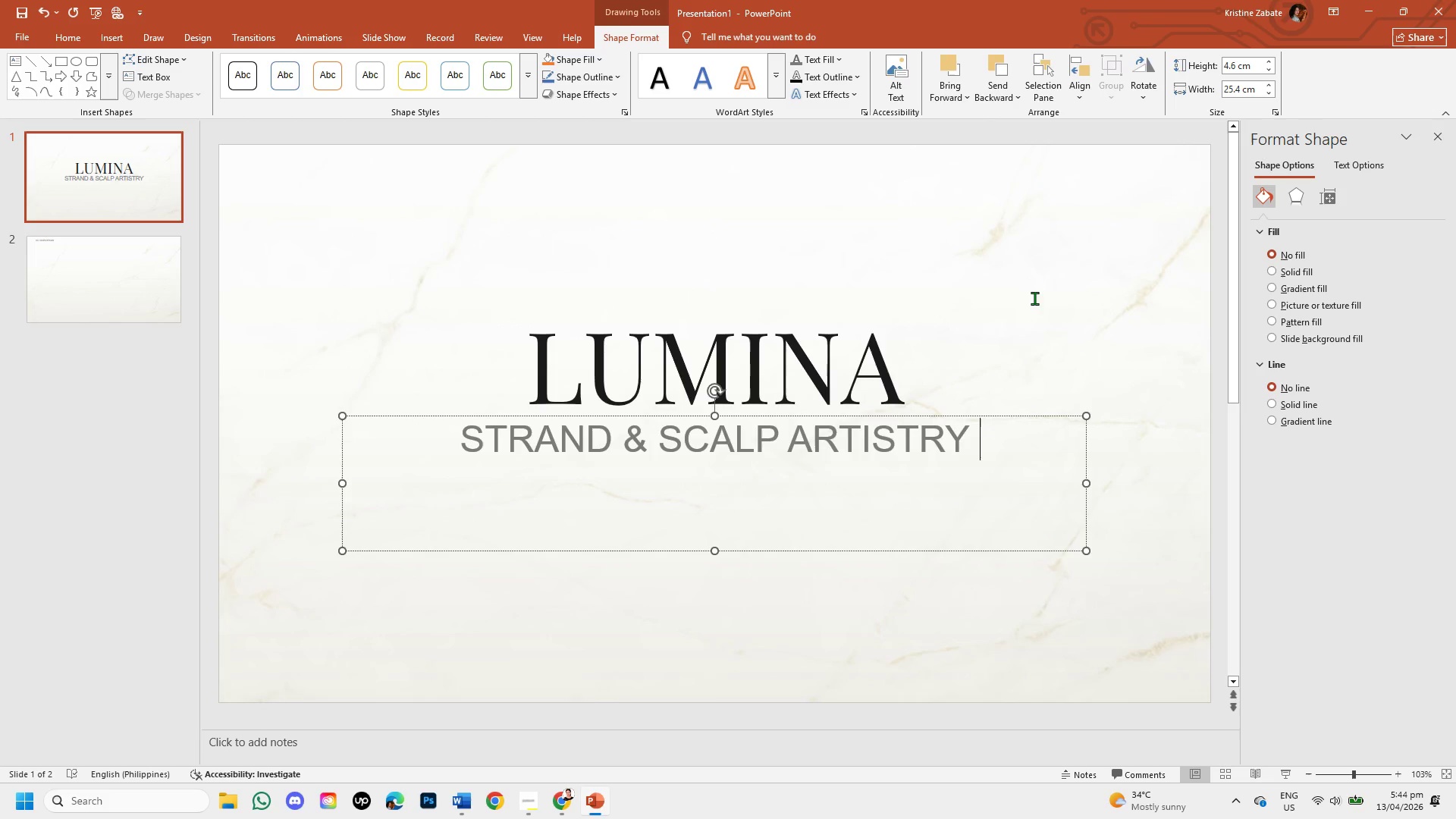 
left_click([1016, 337])
 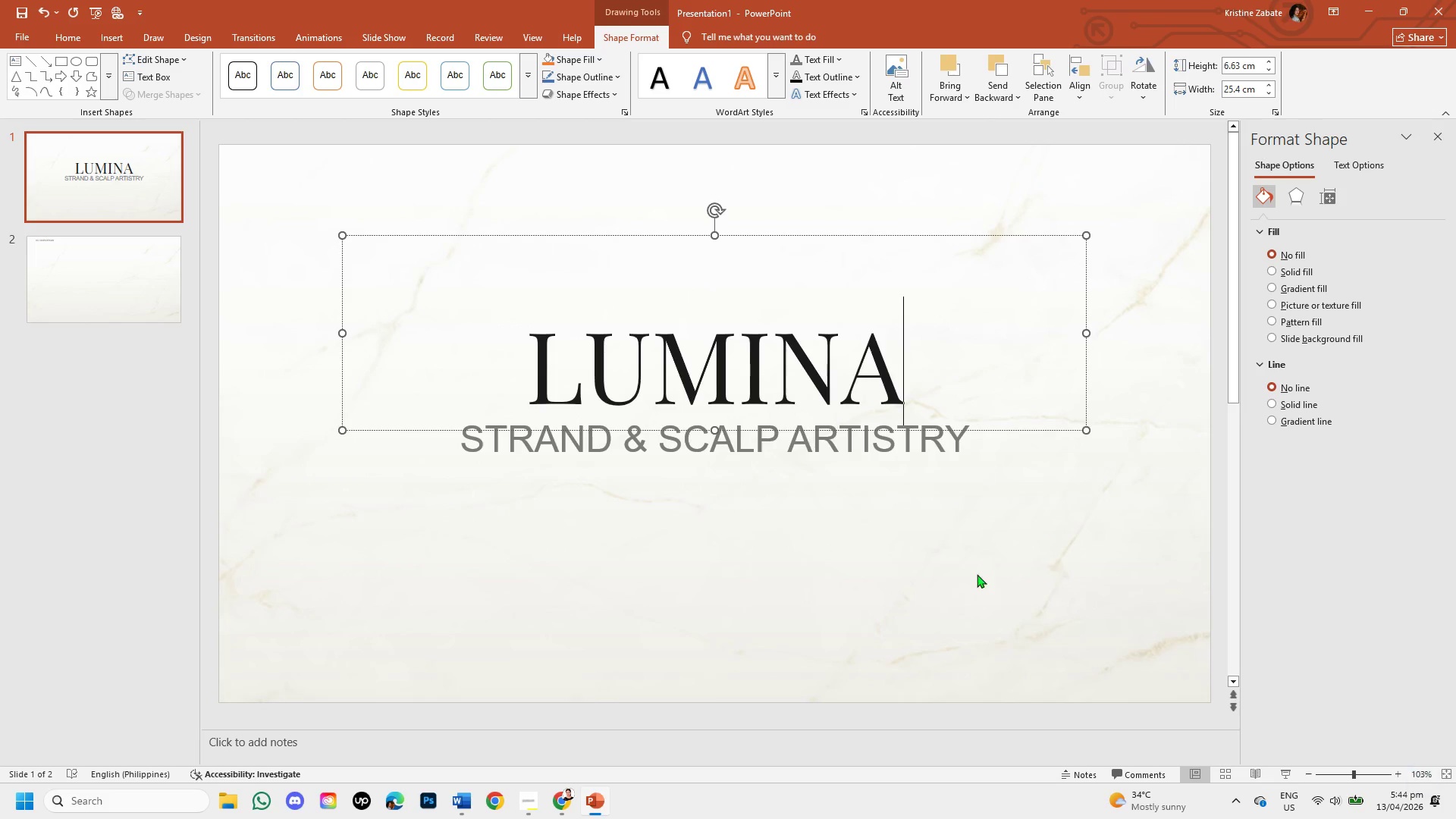 
left_click([964, 620])
 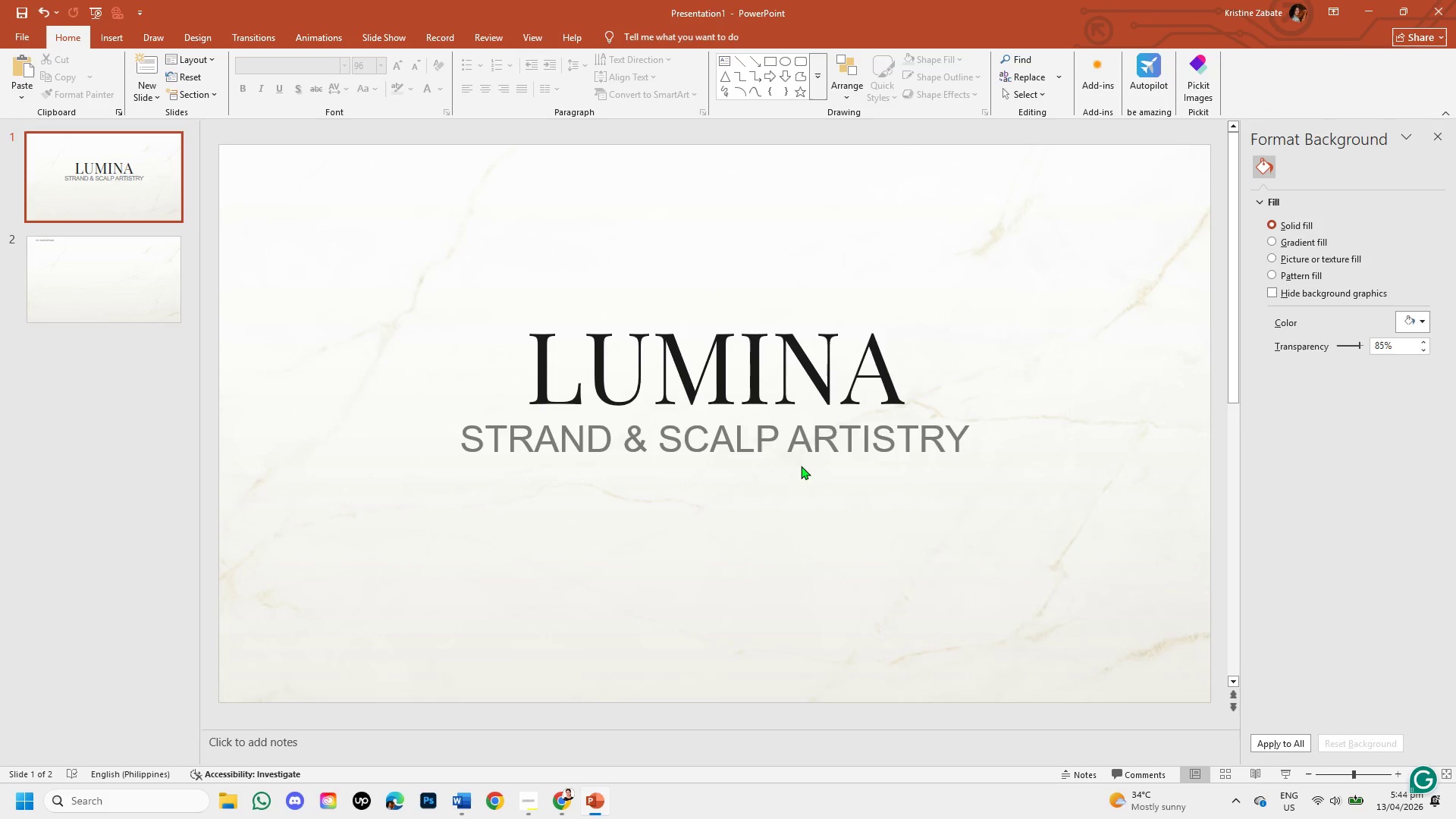 
left_click([797, 449])
 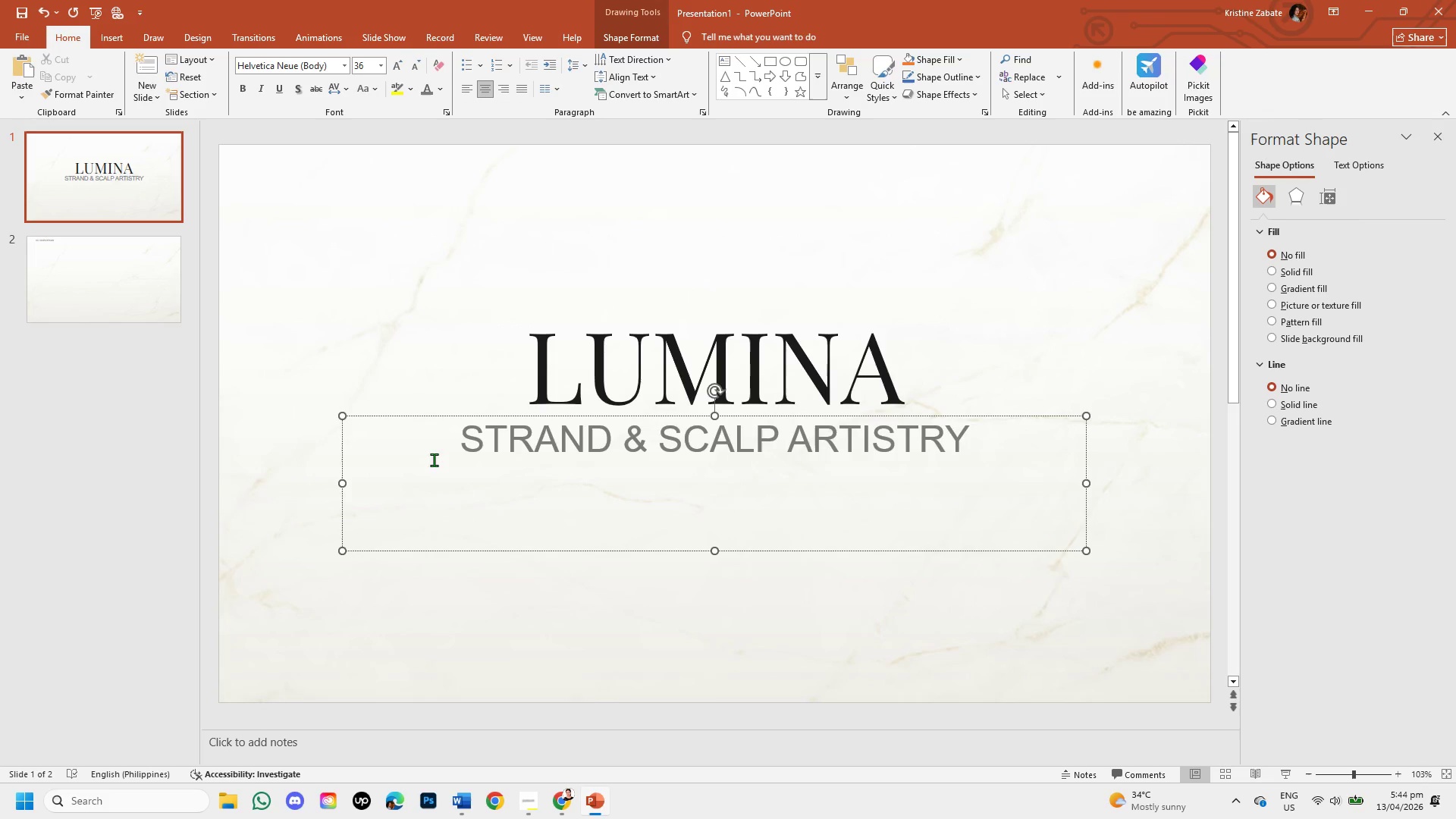 
left_click_drag(start_coordinate=[460, 432], to_coordinate=[1077, 430])
 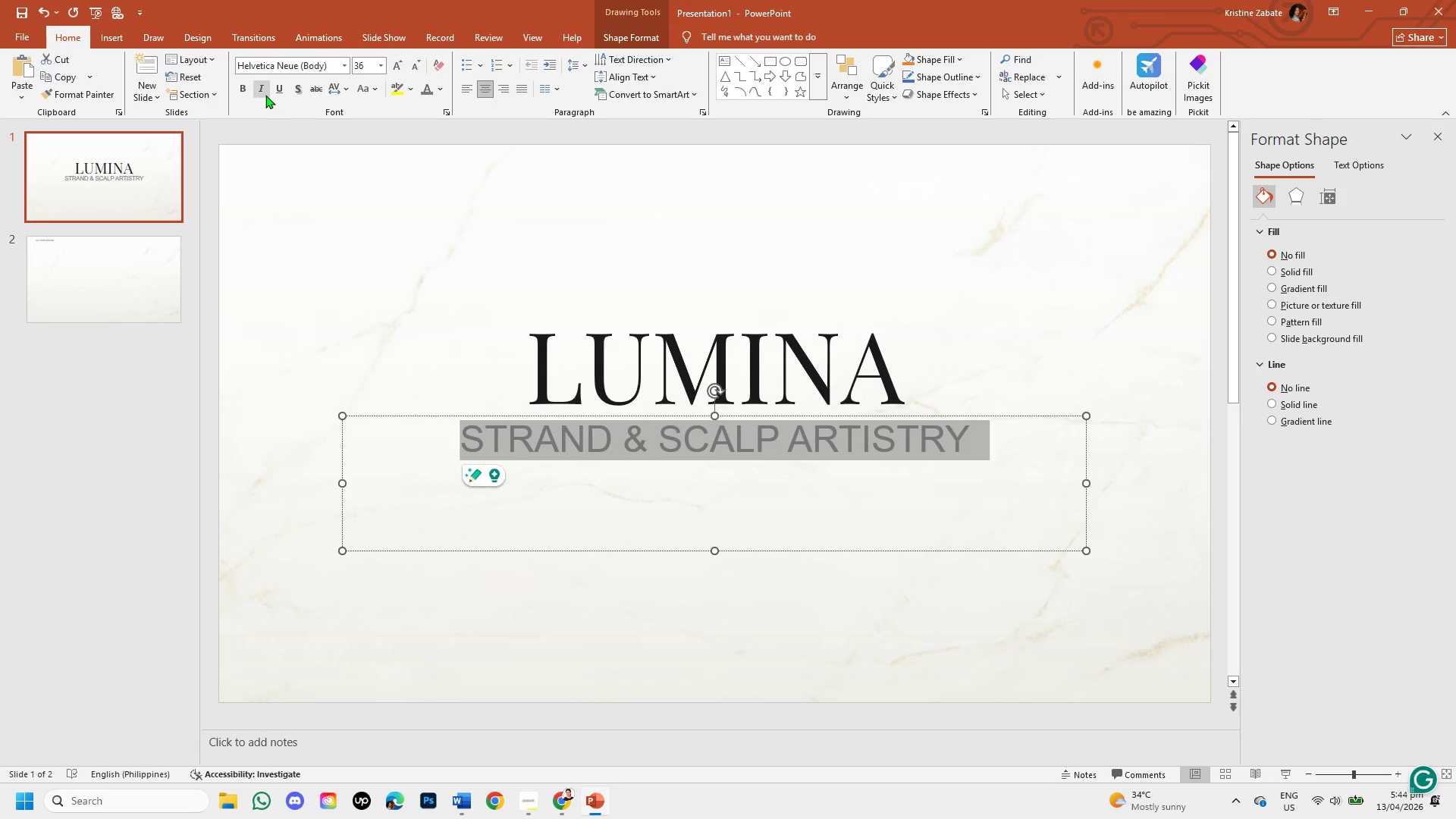 
left_click([265, 90])
 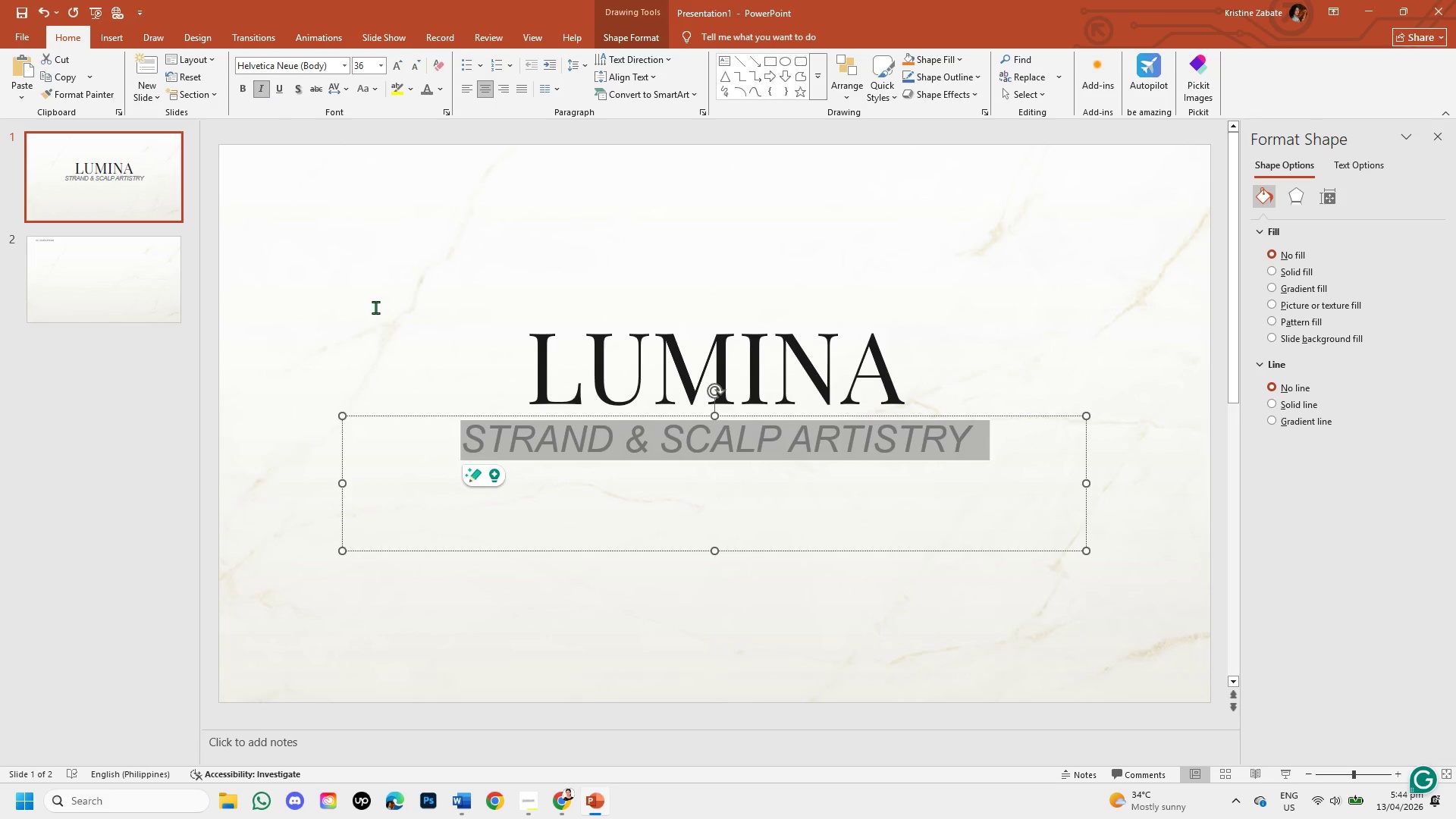 
left_click([400, 342])
 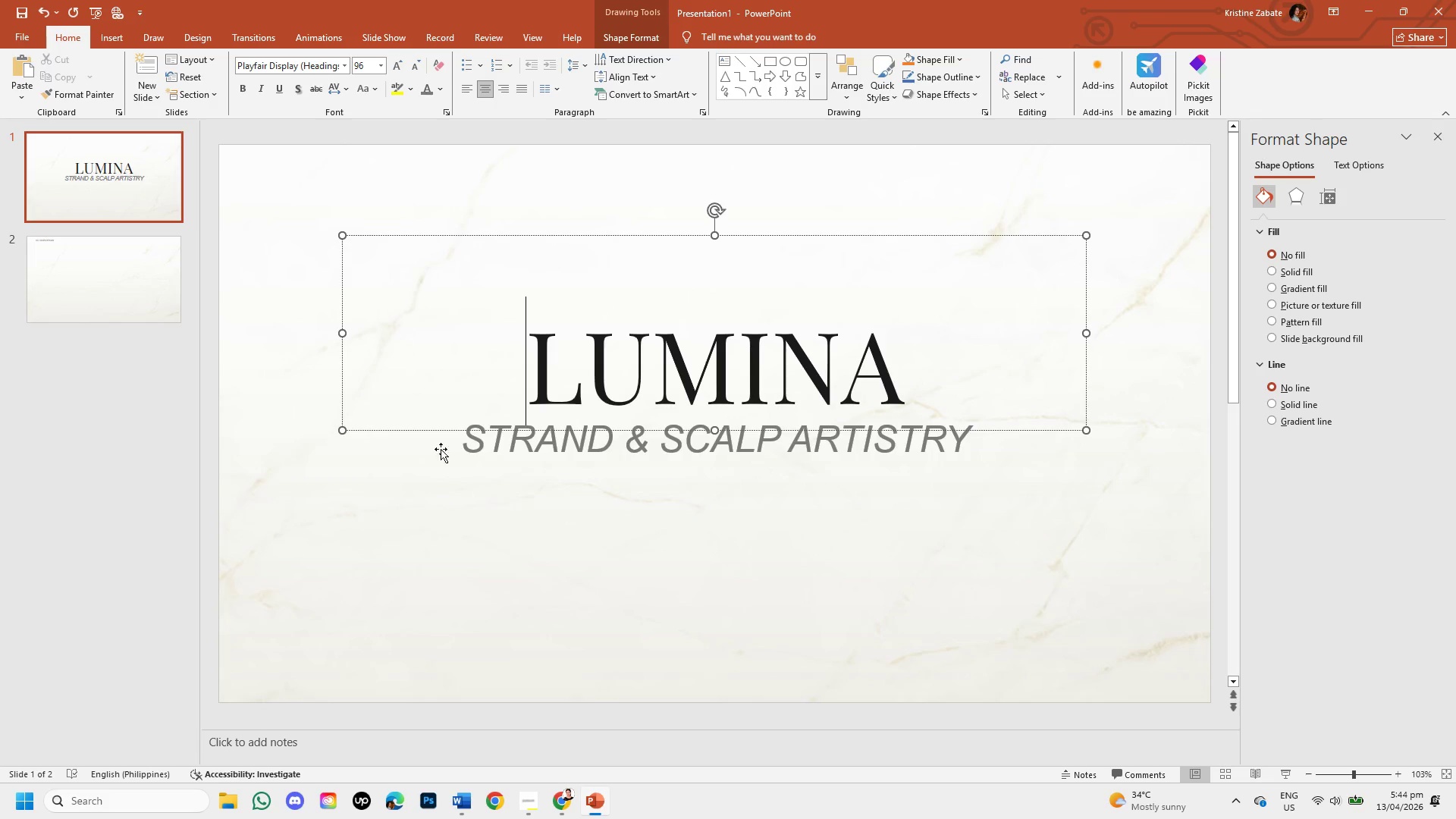 
left_click([452, 650])
 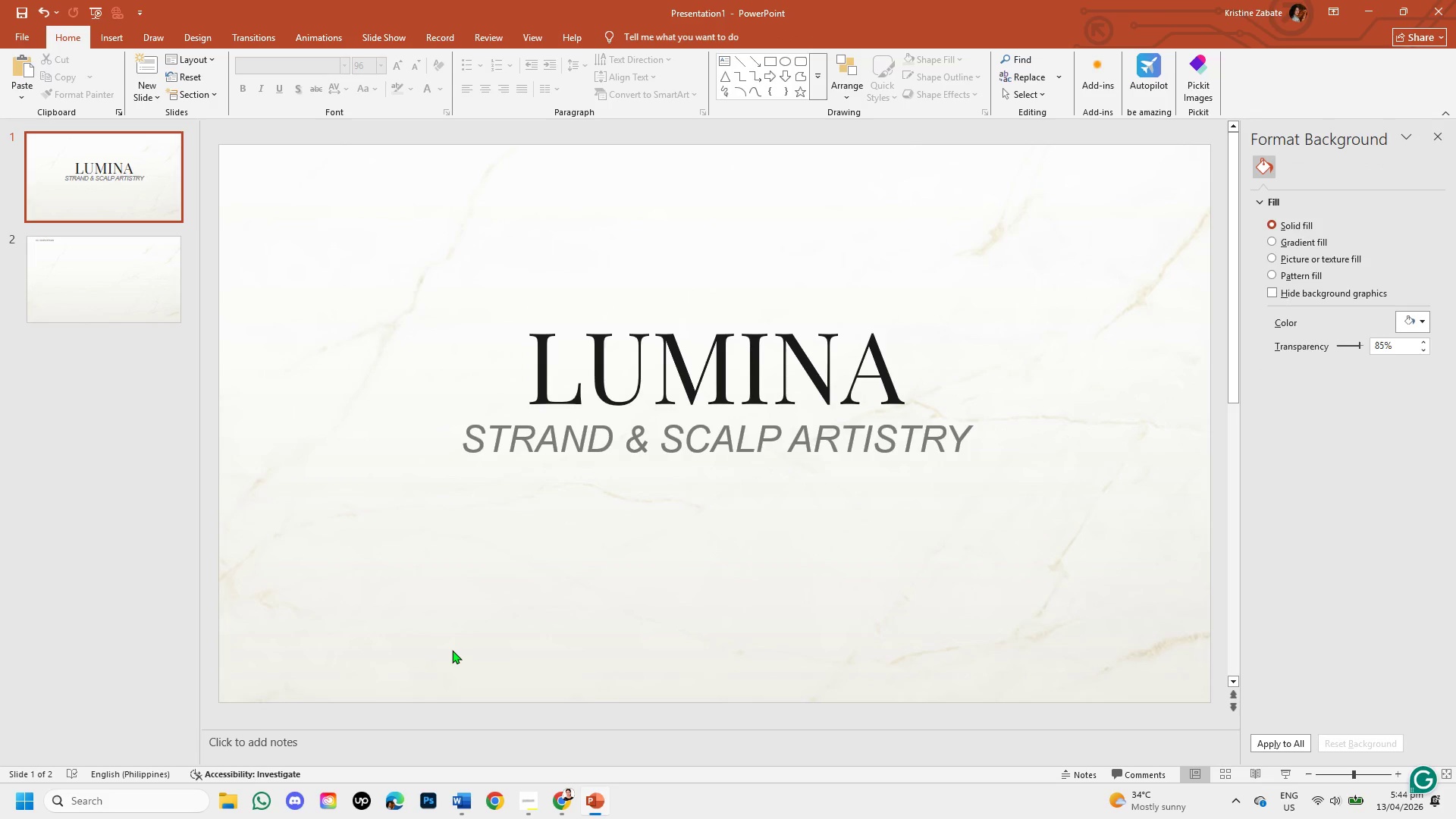 
wait(6.08)
 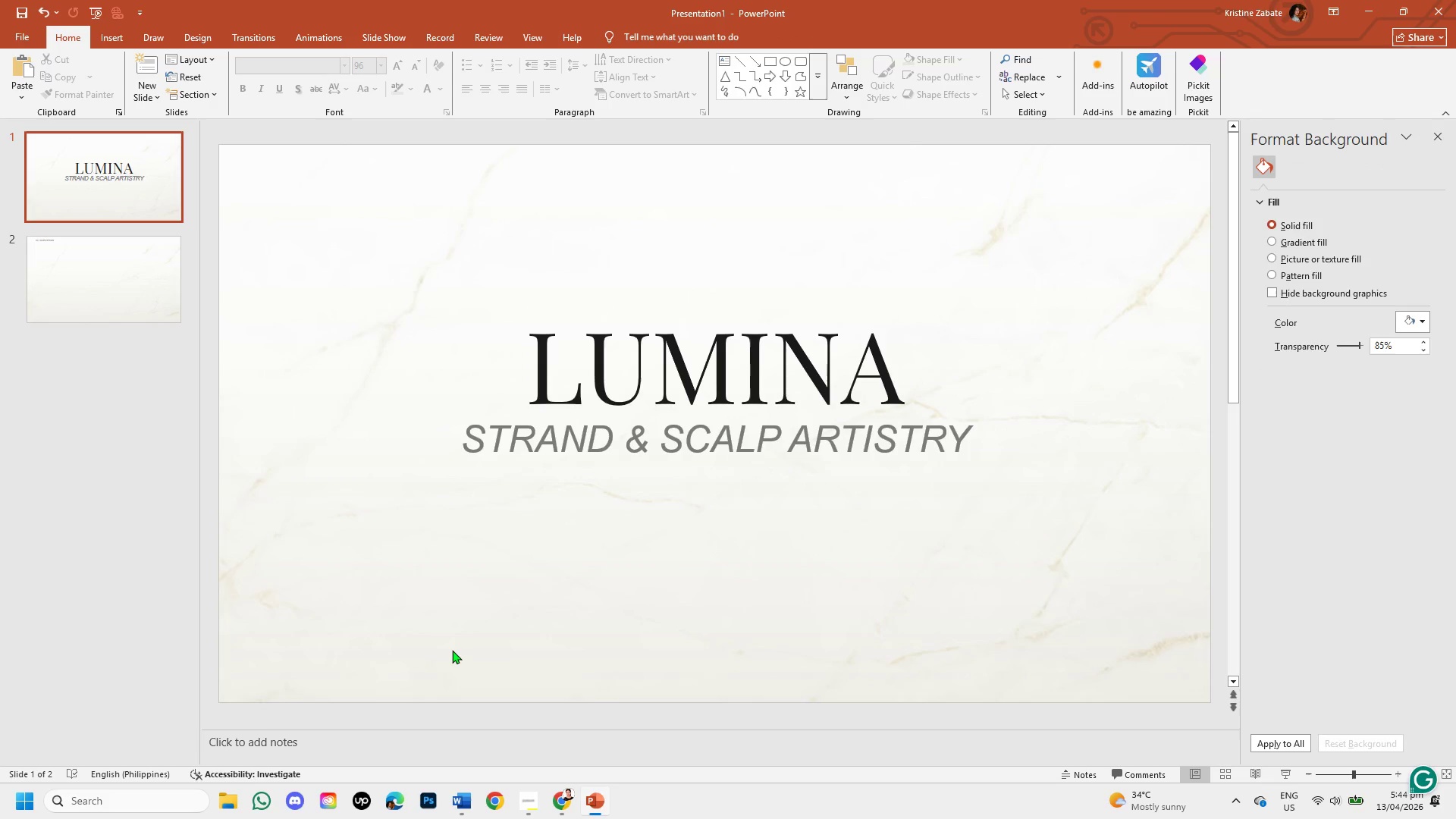 
key(Control+Z)
 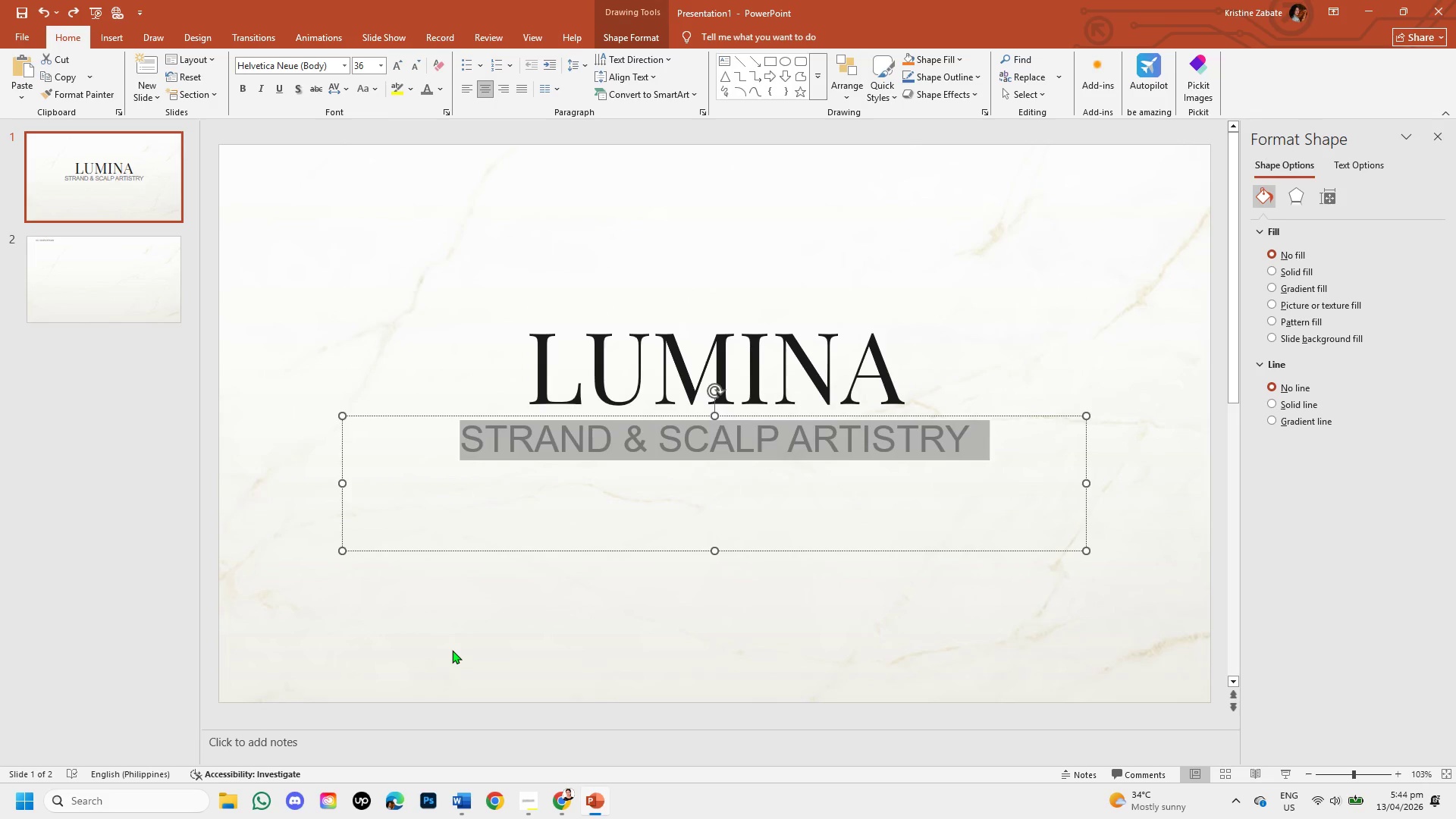 
left_click([460, 635])
 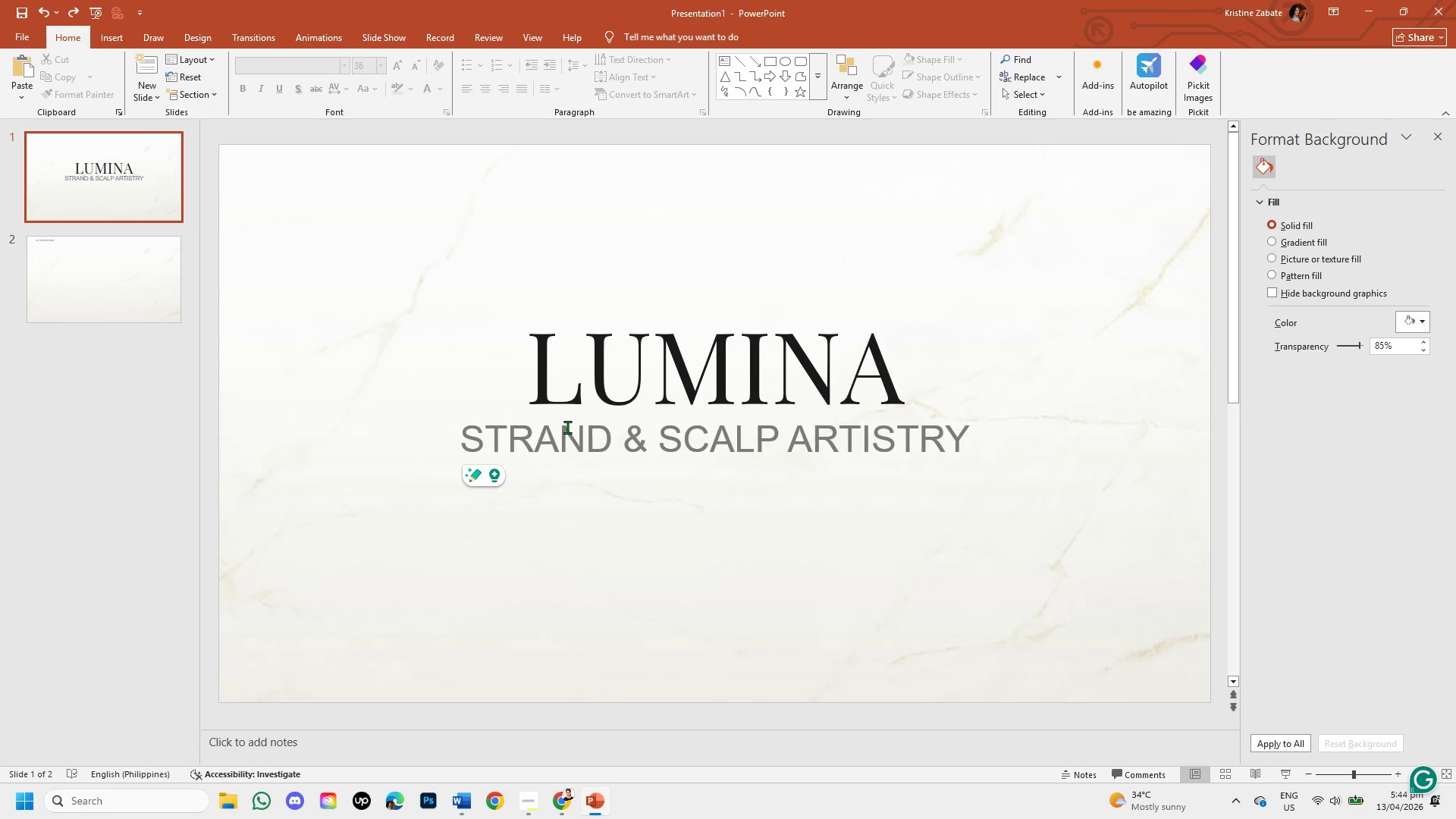 
wait(14.95)
 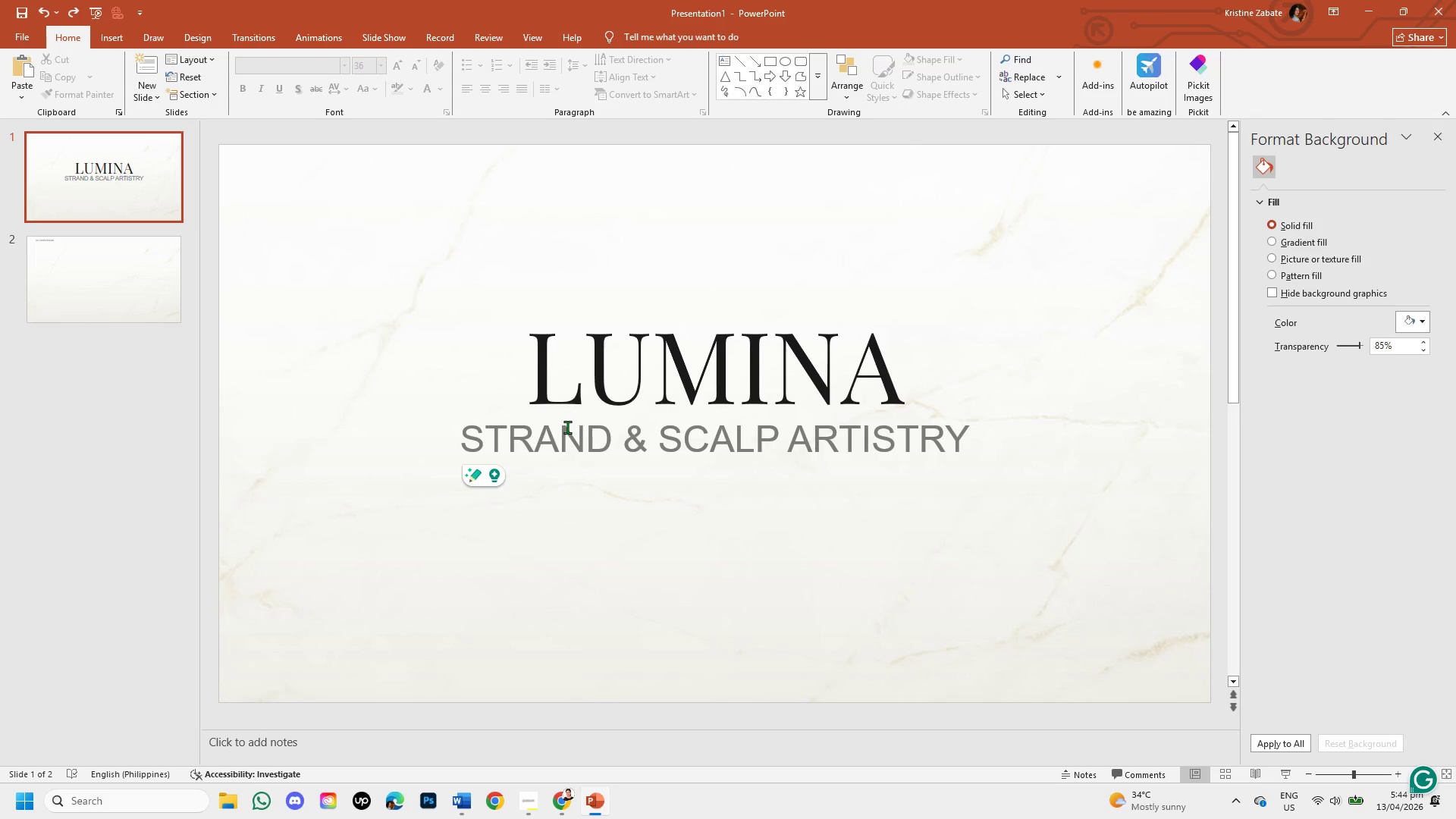 
left_click([551, 535])
 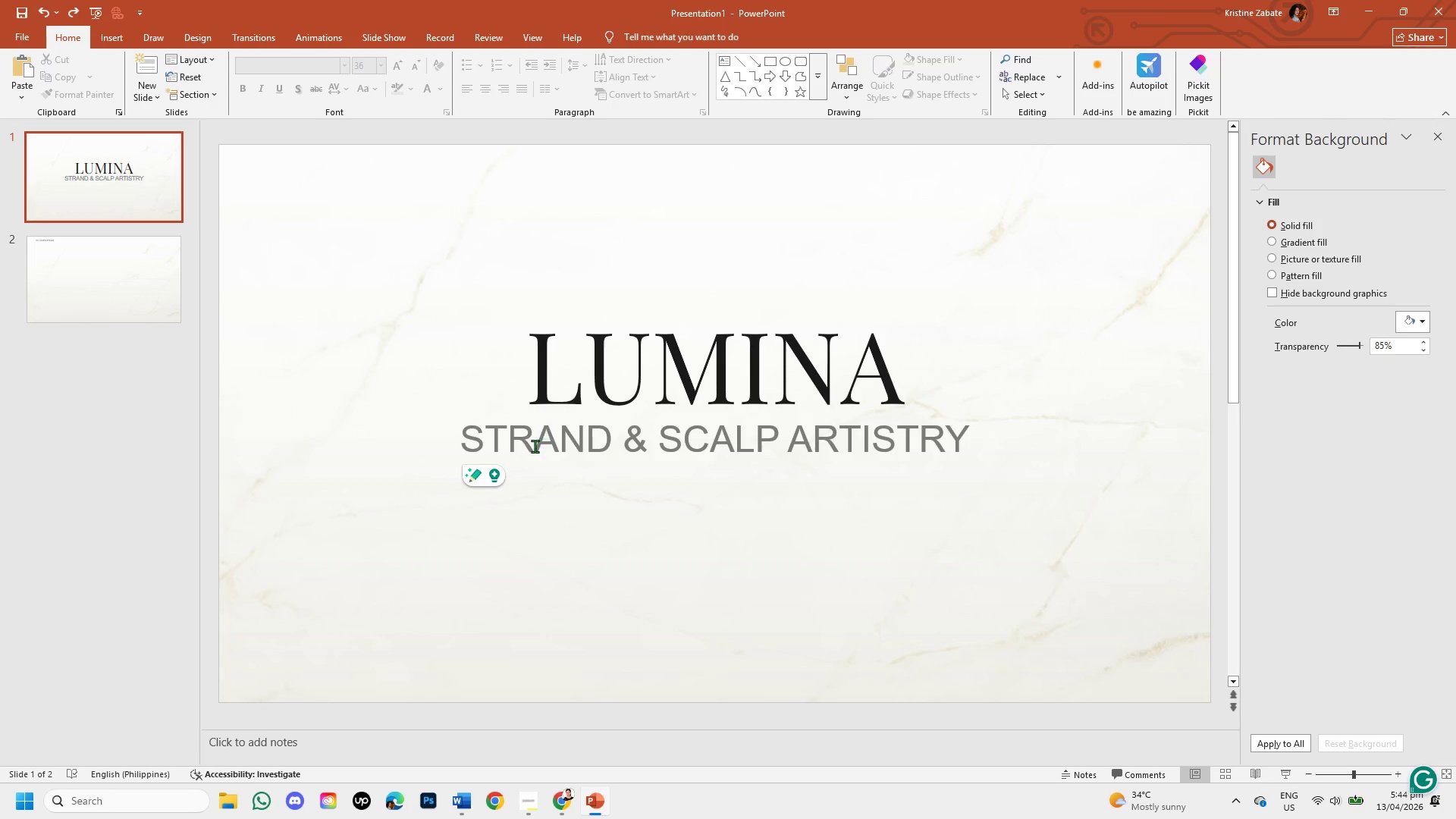 
left_click([533, 450])
 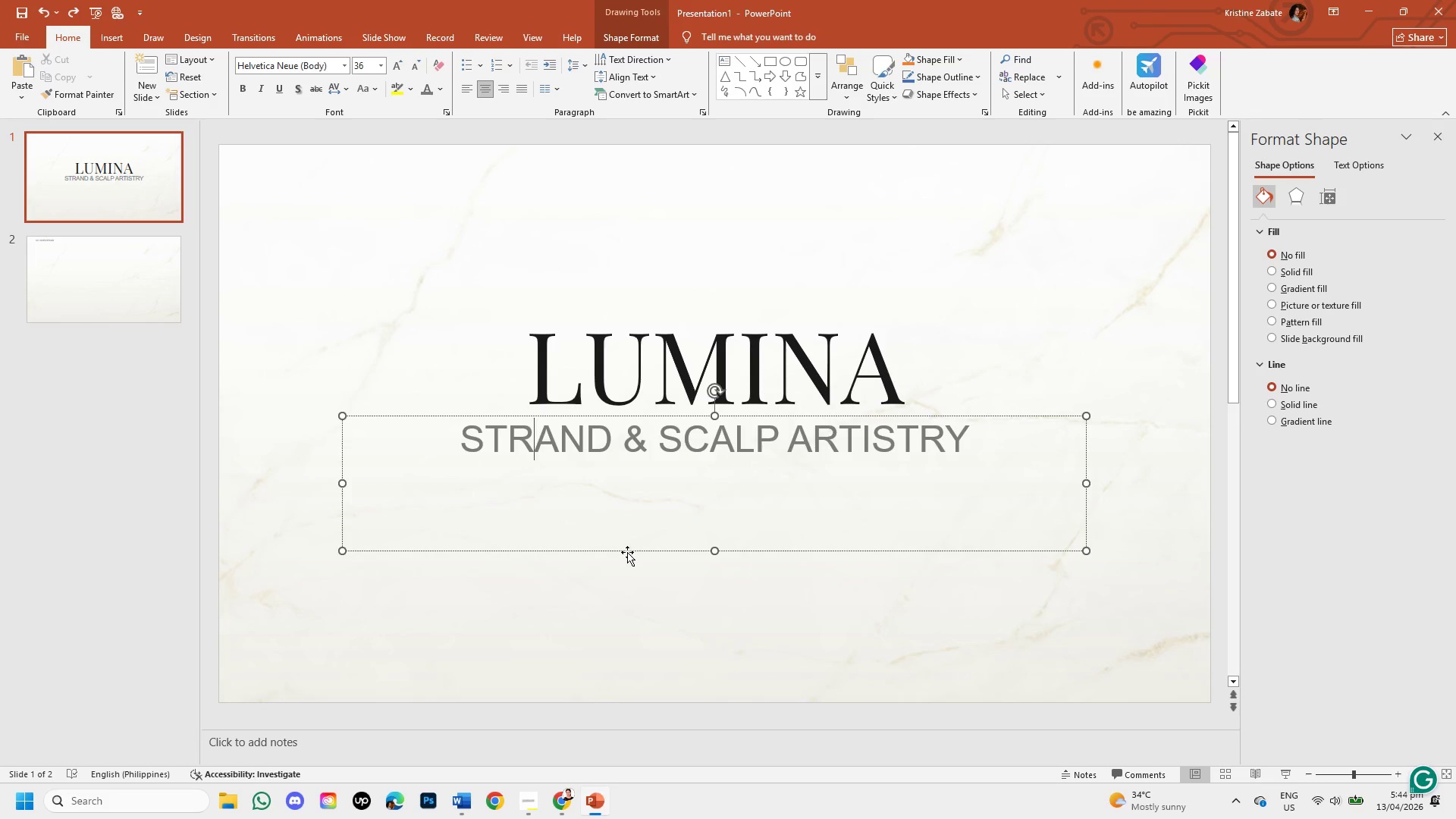 
left_click([627, 551])
 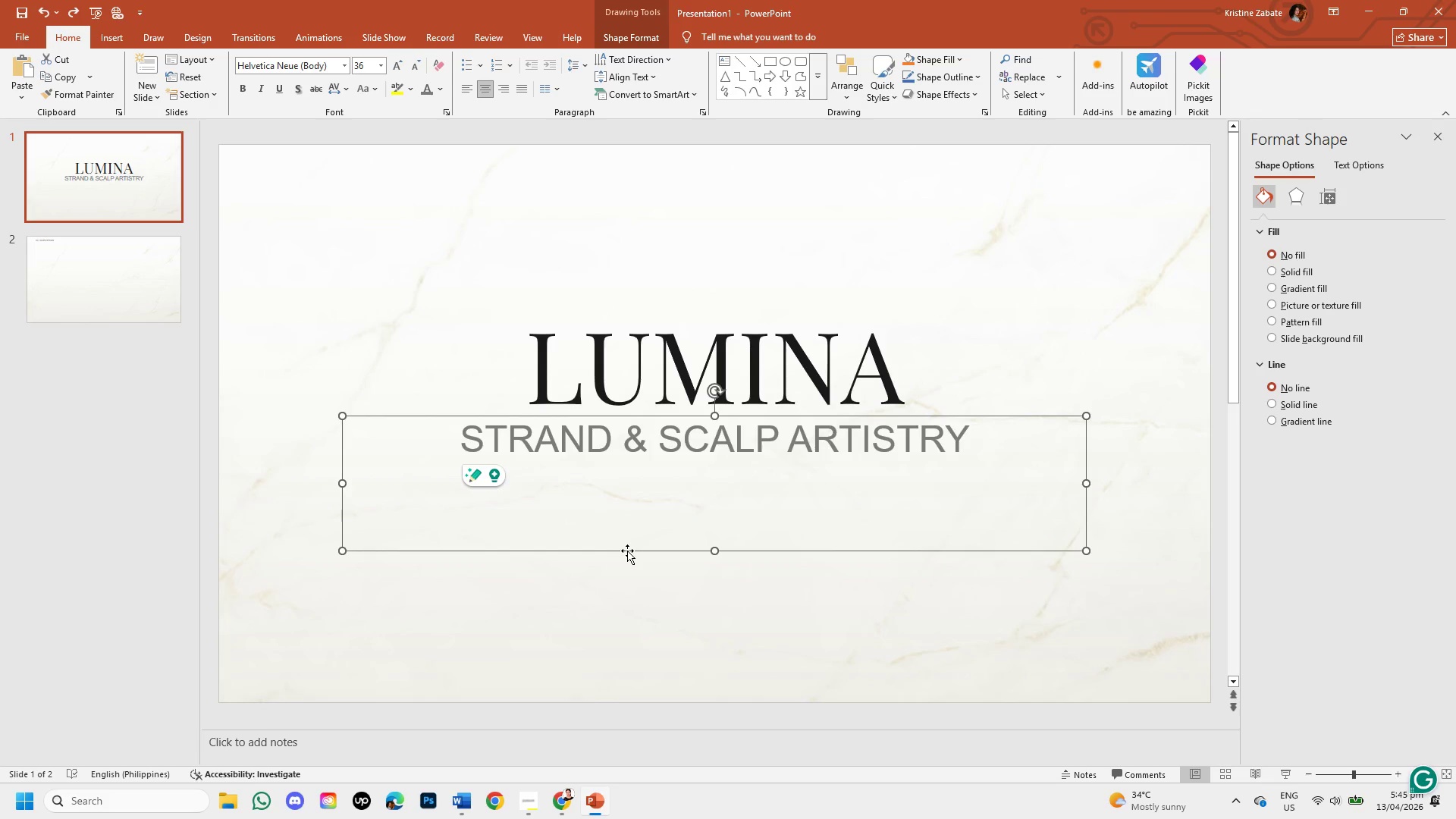 
key(Control+C)
 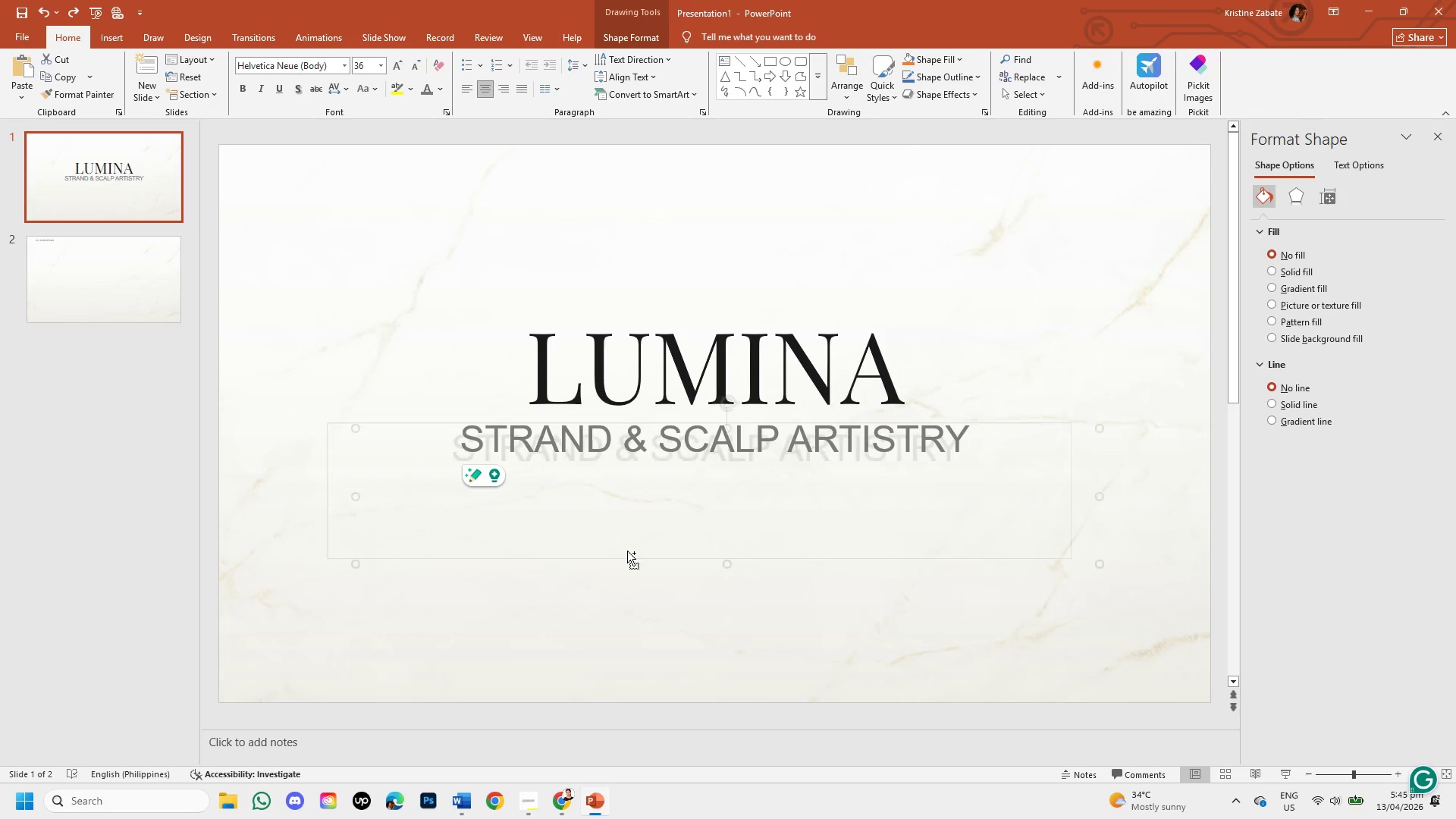 
key(Control+V)
 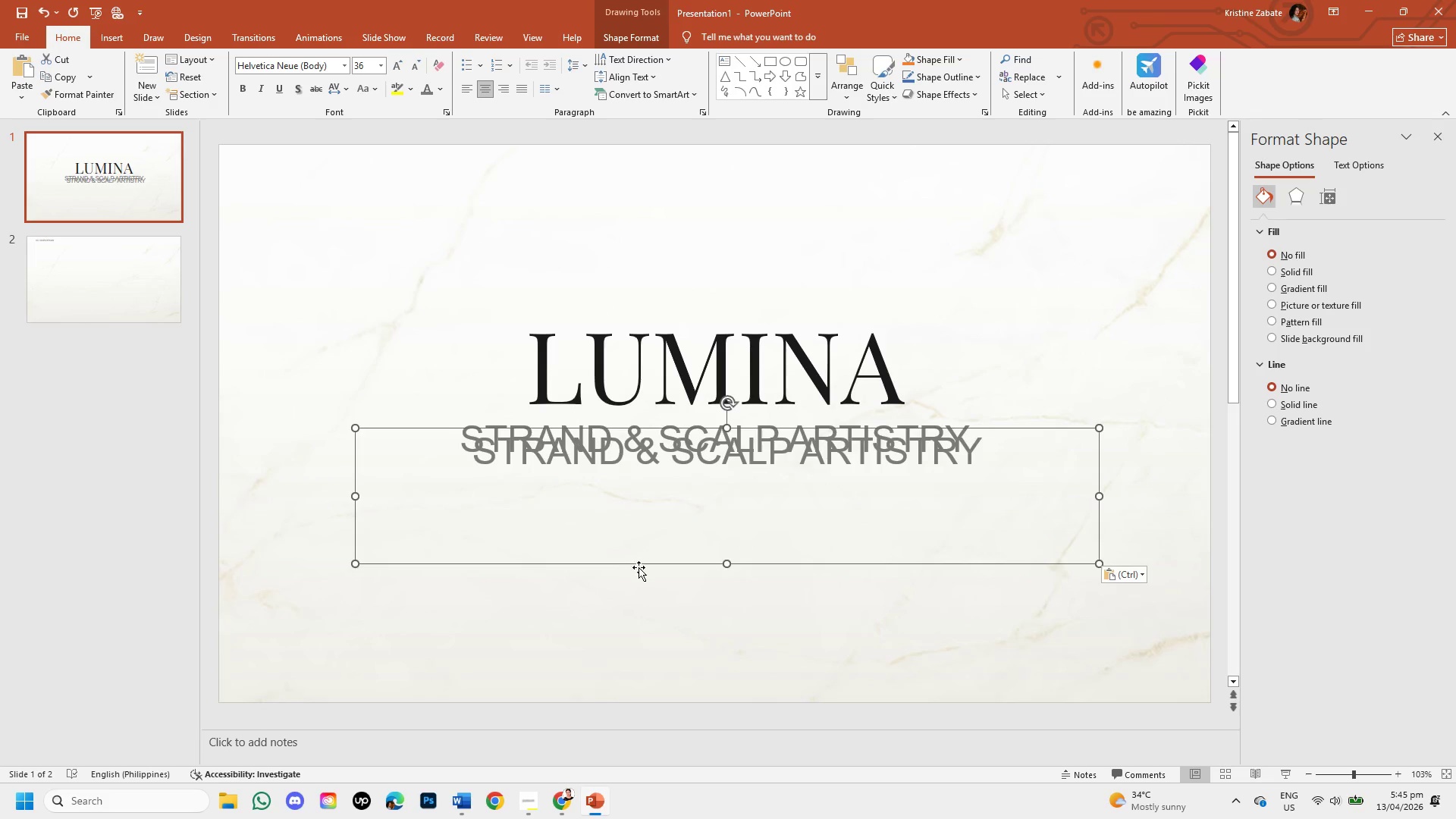 
left_click_drag(start_coordinate=[639, 567], to_coordinate=[642, 735])
 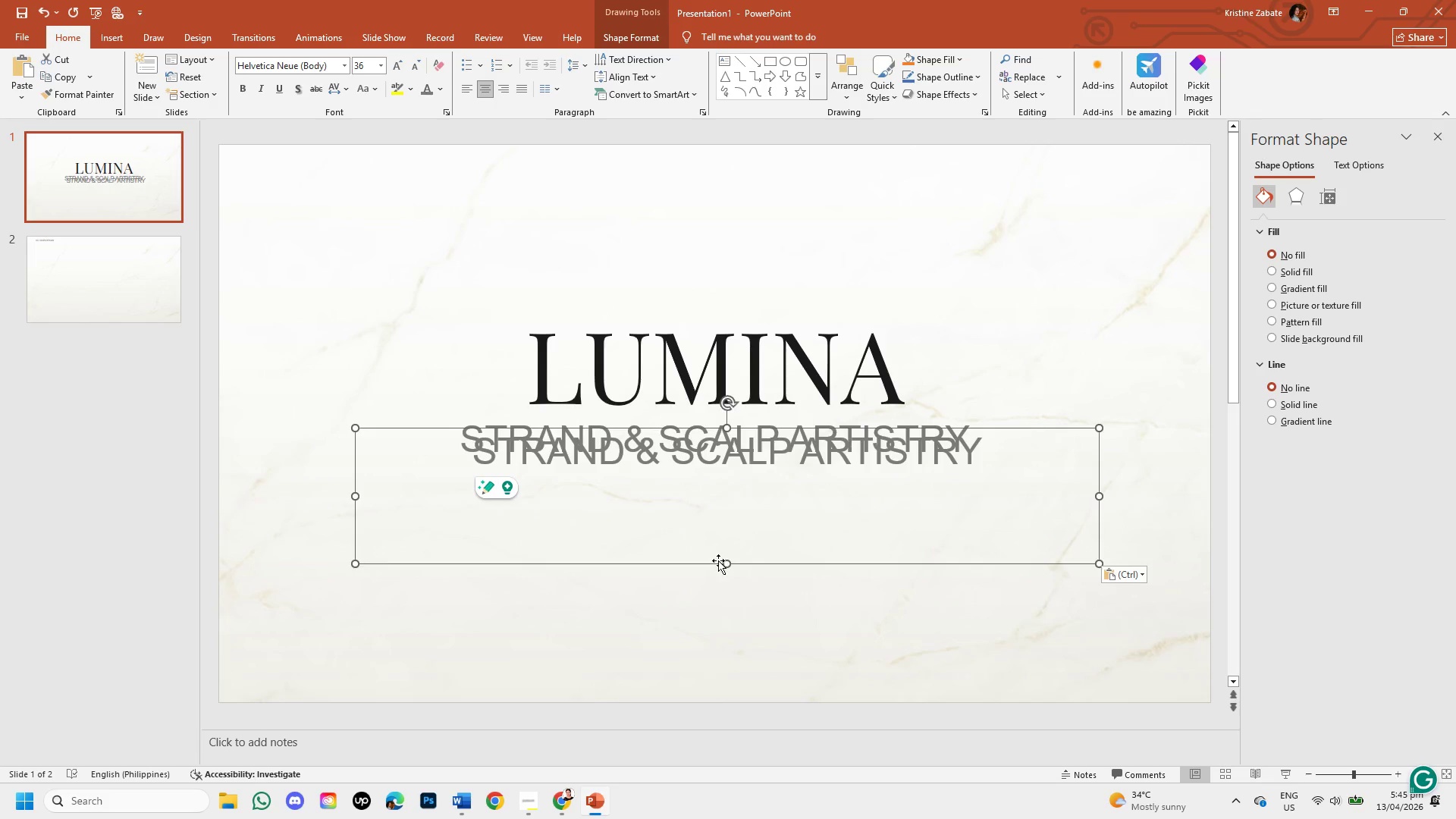 
left_click_drag(start_coordinate=[718, 565], to_coordinate=[703, 675])
 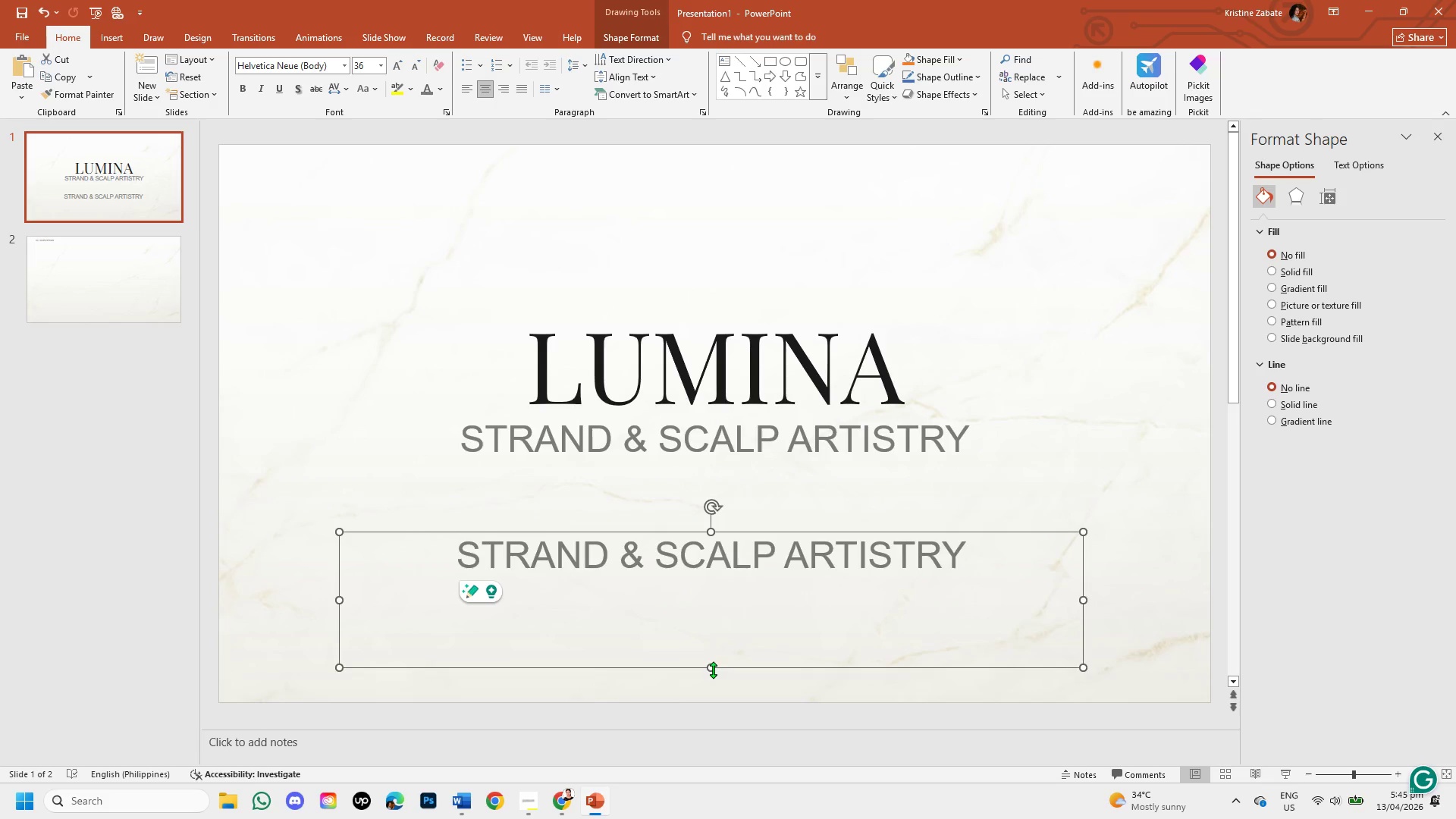 
left_click_drag(start_coordinate=[713, 670], to_coordinate=[721, 585])
 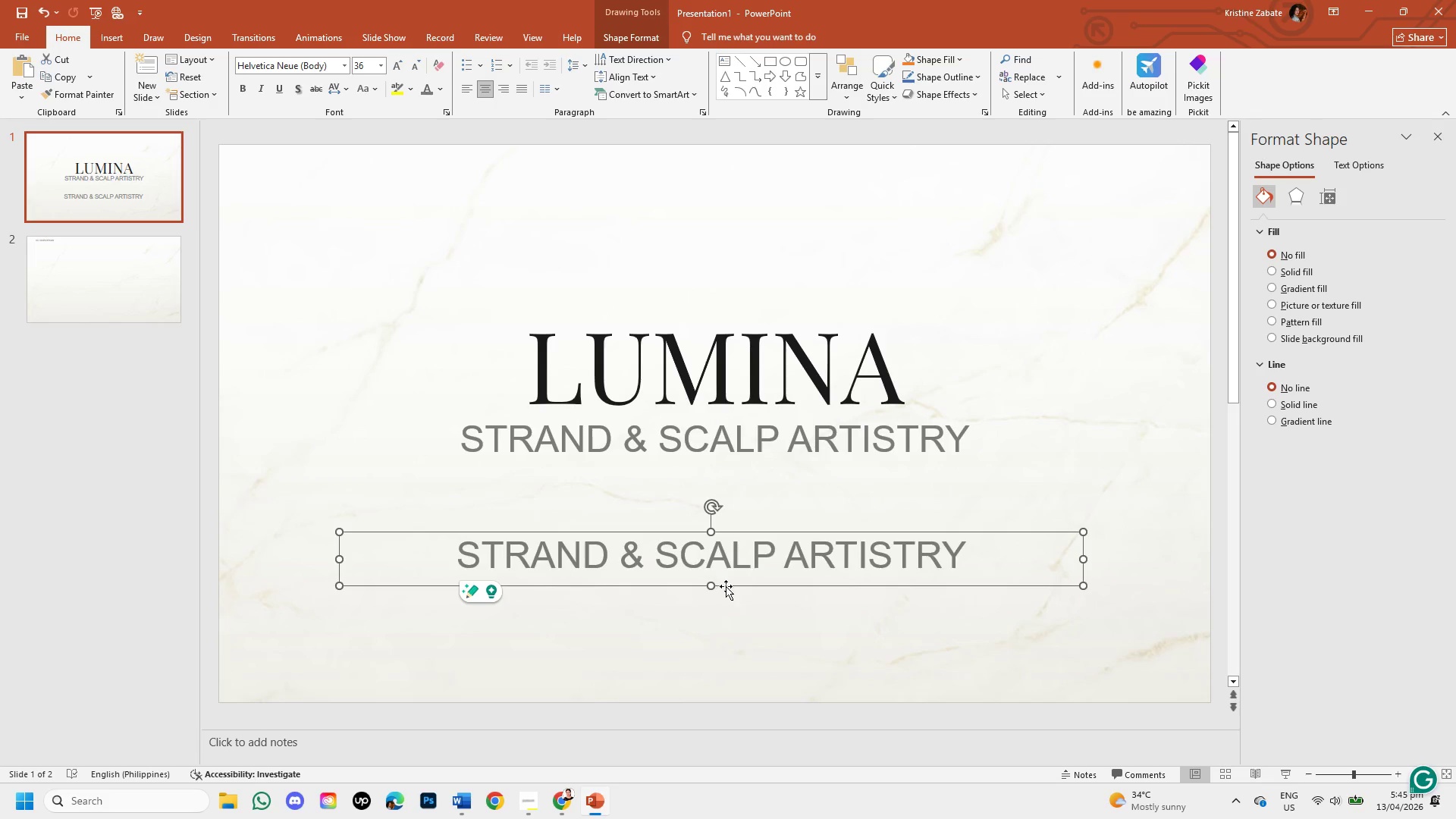 
left_click_drag(start_coordinate=[726, 586], to_coordinate=[730, 680])
 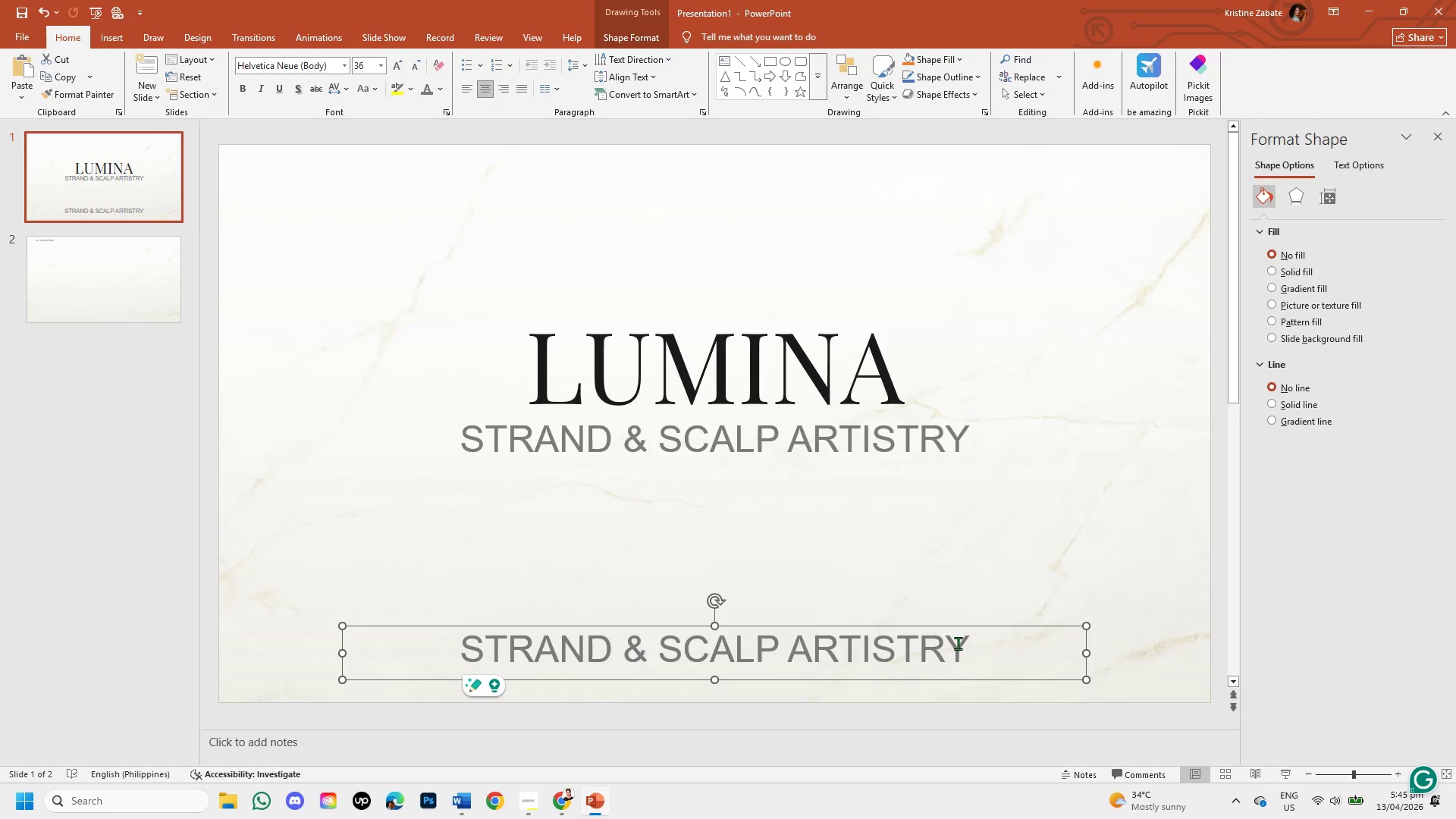 
left_click([963, 651])
 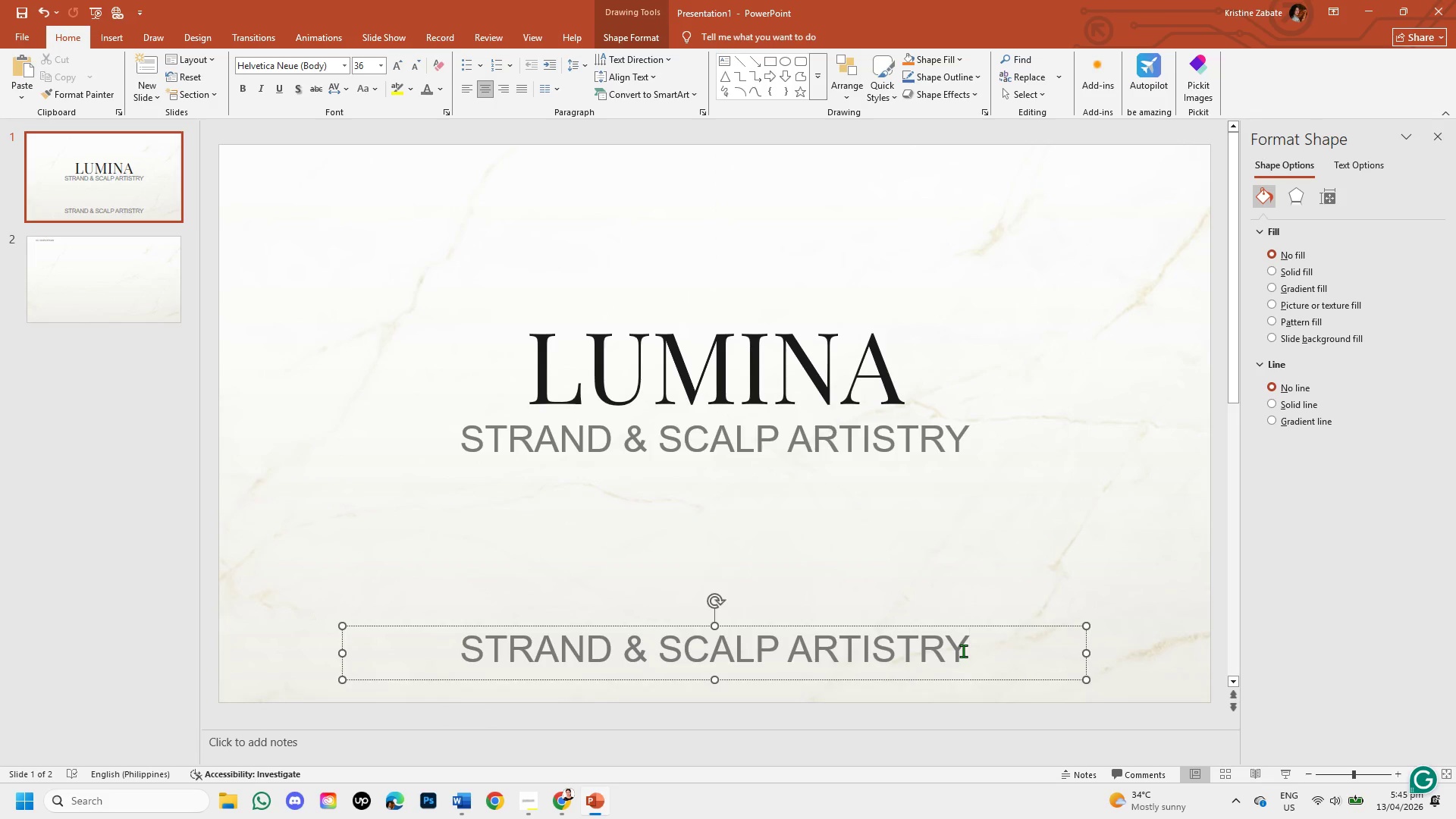 
hold_key(key=Backspace, duration=1.06)
 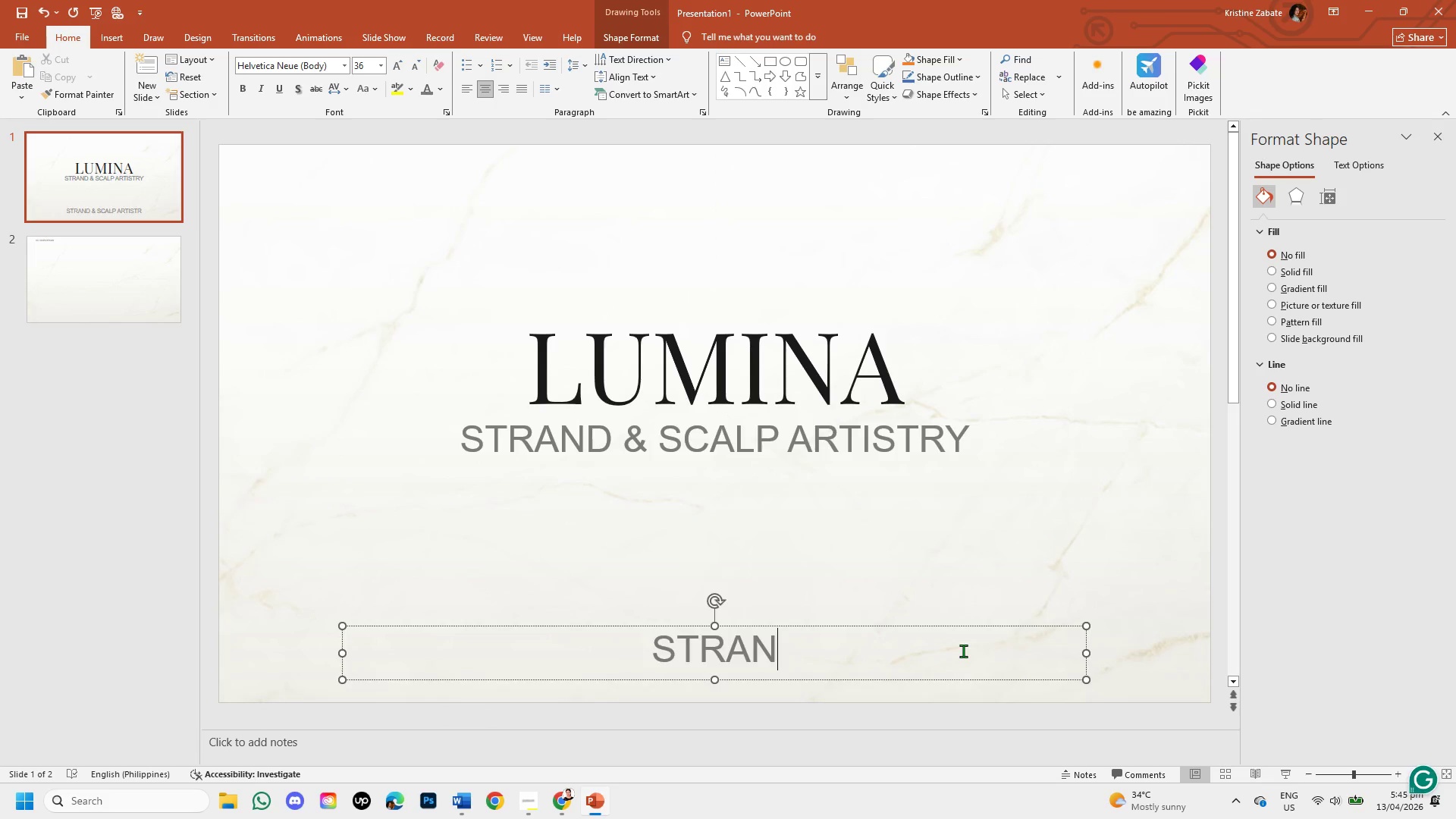 
key(Backspace)
key(Backspace)
key(Backspace)
key(Backspace)
key(Backspace)
type(g)
key(Backspace)
type(FLAGH)
key(Backspace)
type(SHIP EXPANSION)
 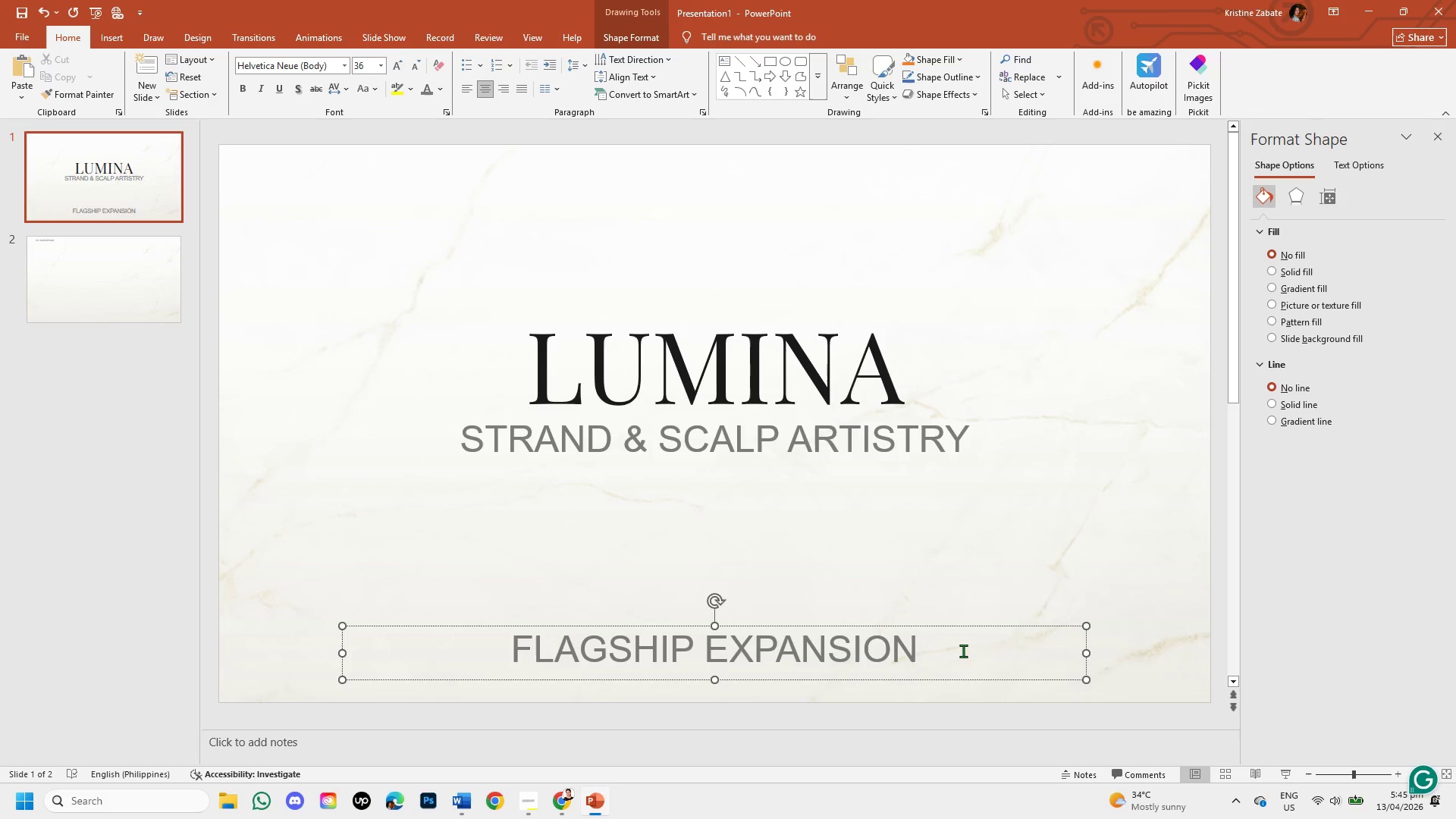 
wait(9.72)
 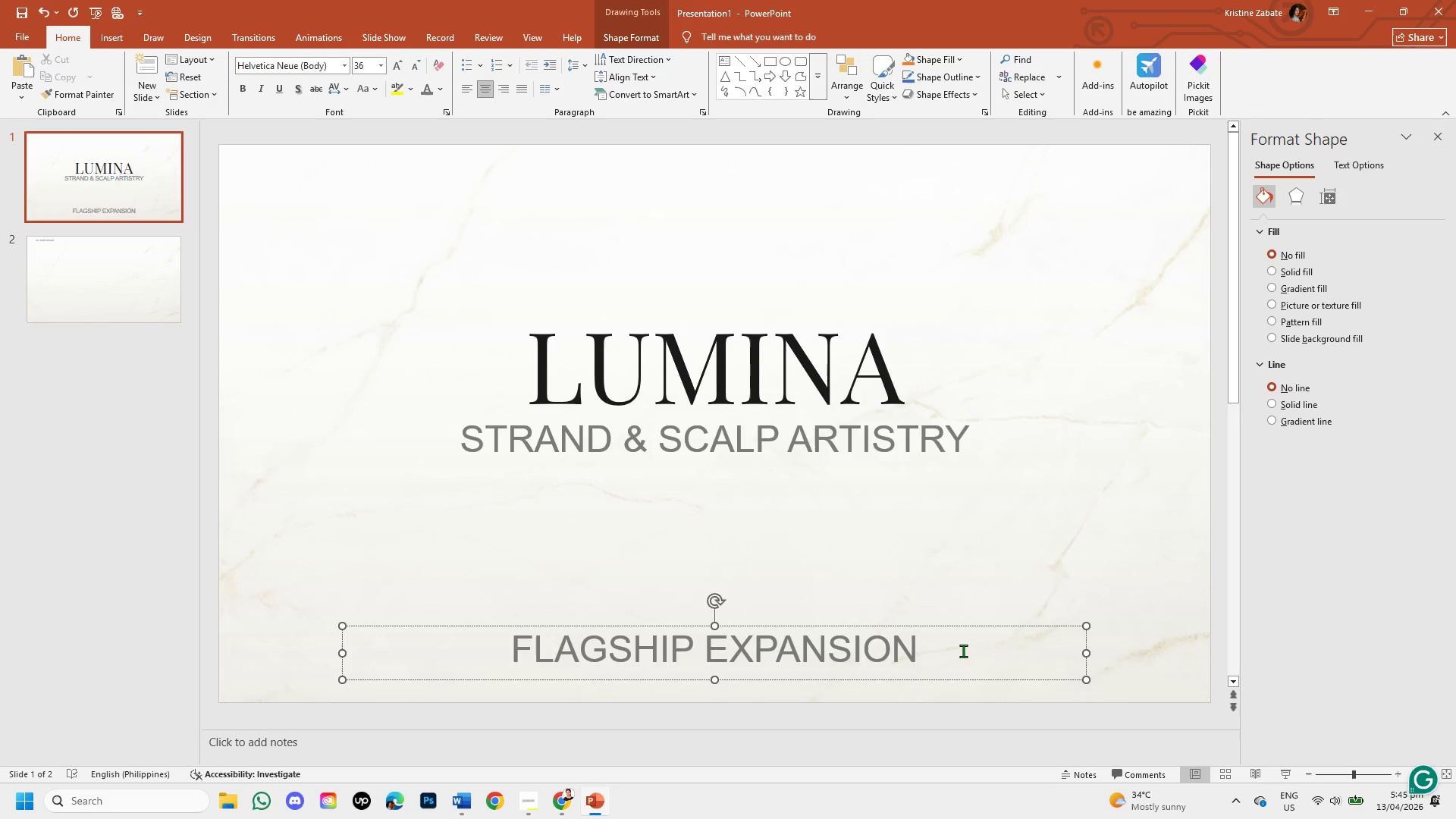 
double_click([413, 70])
 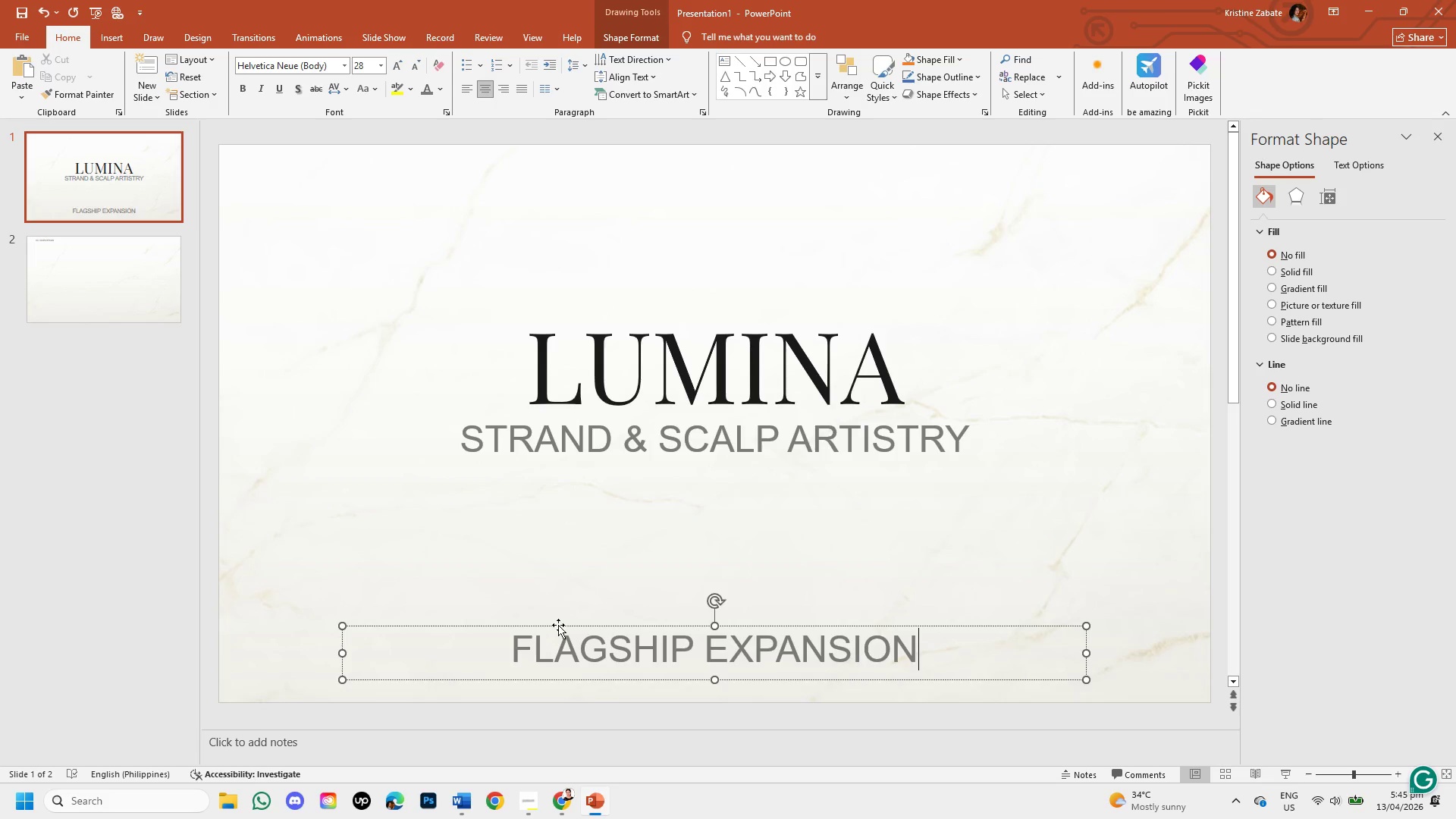 
left_click([558, 625])
 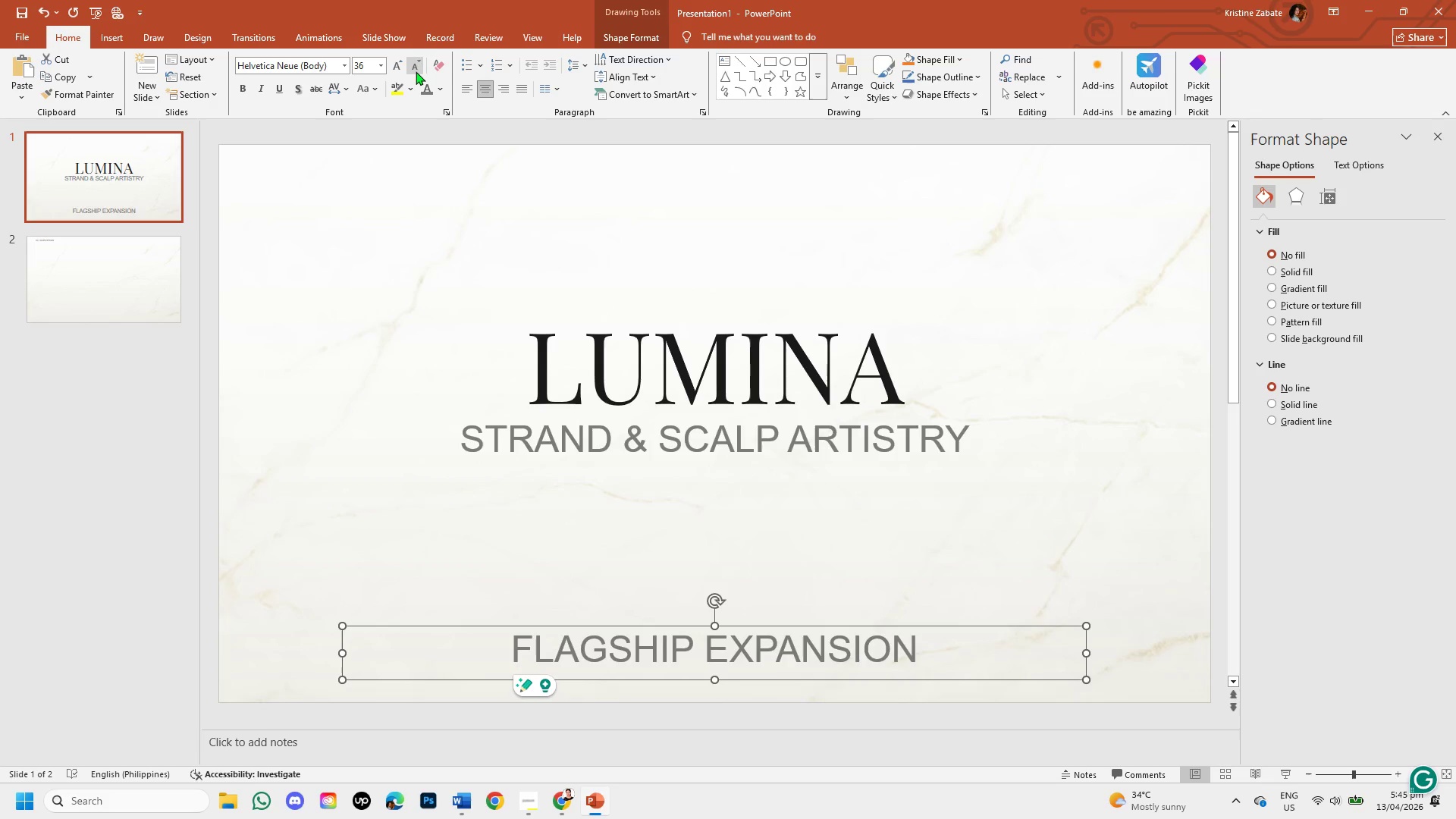 
double_click([416, 71])
 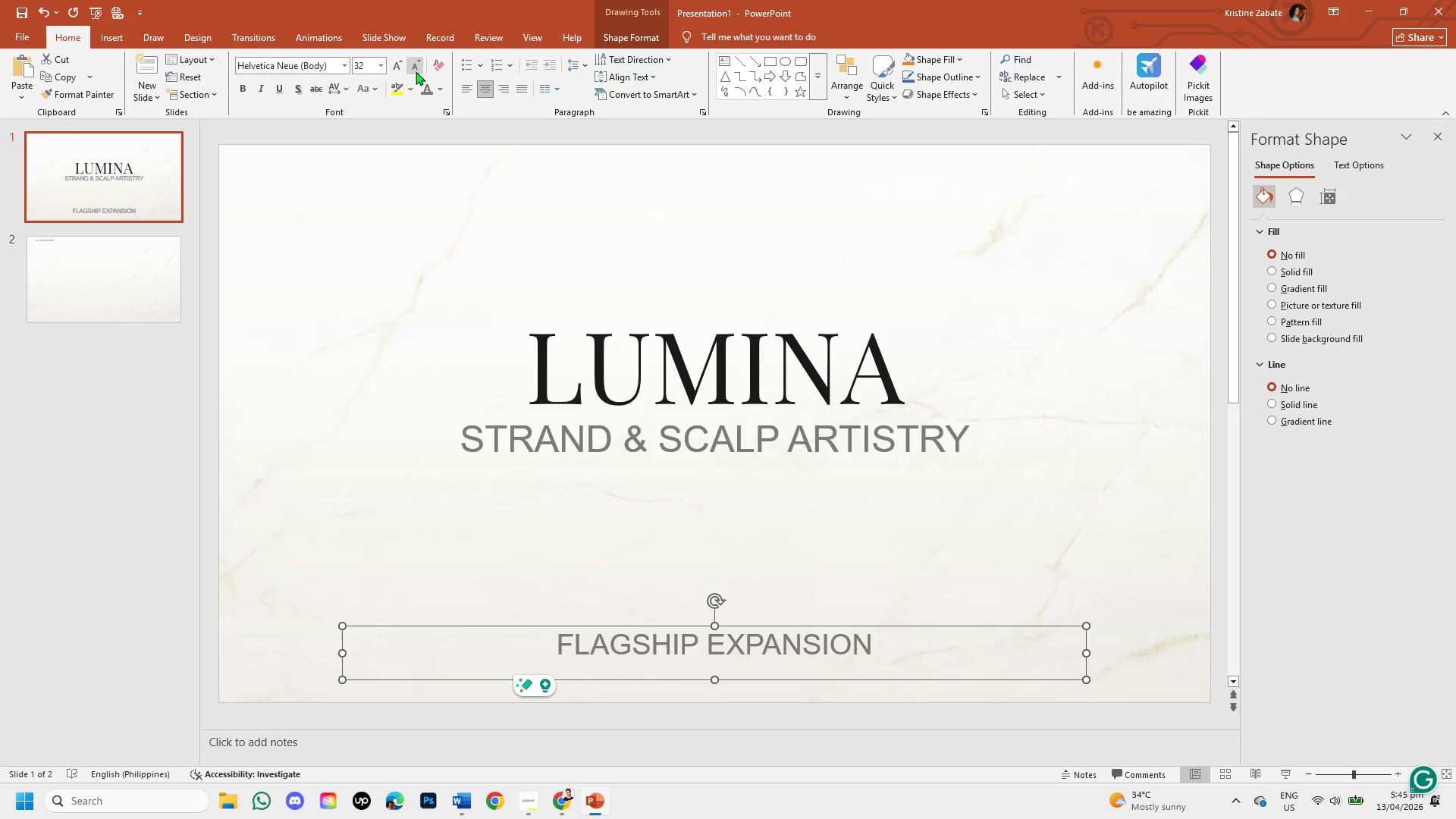 
triple_click([416, 71])
 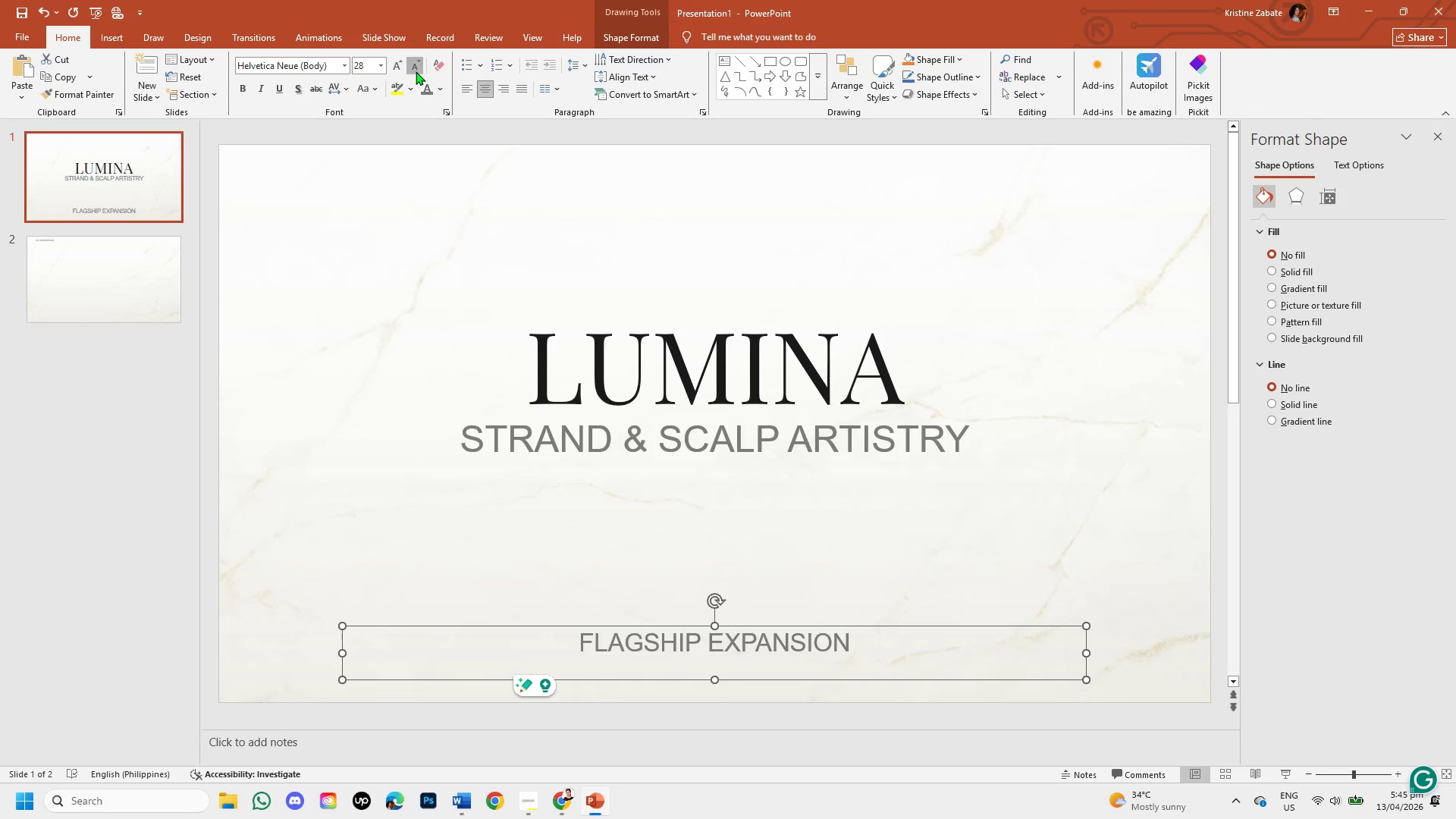 
triple_click([416, 71])
 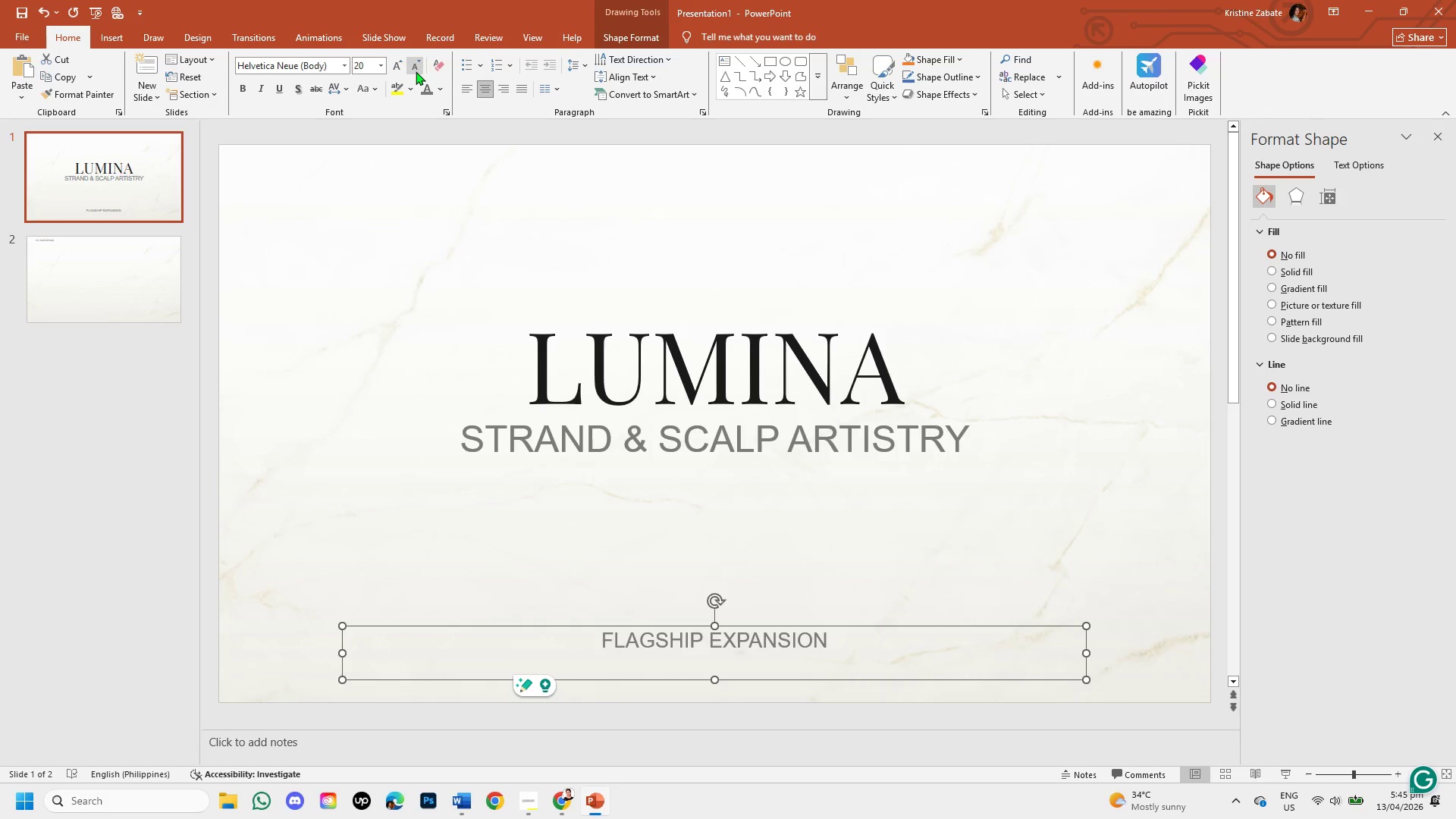 
left_click([416, 71])
 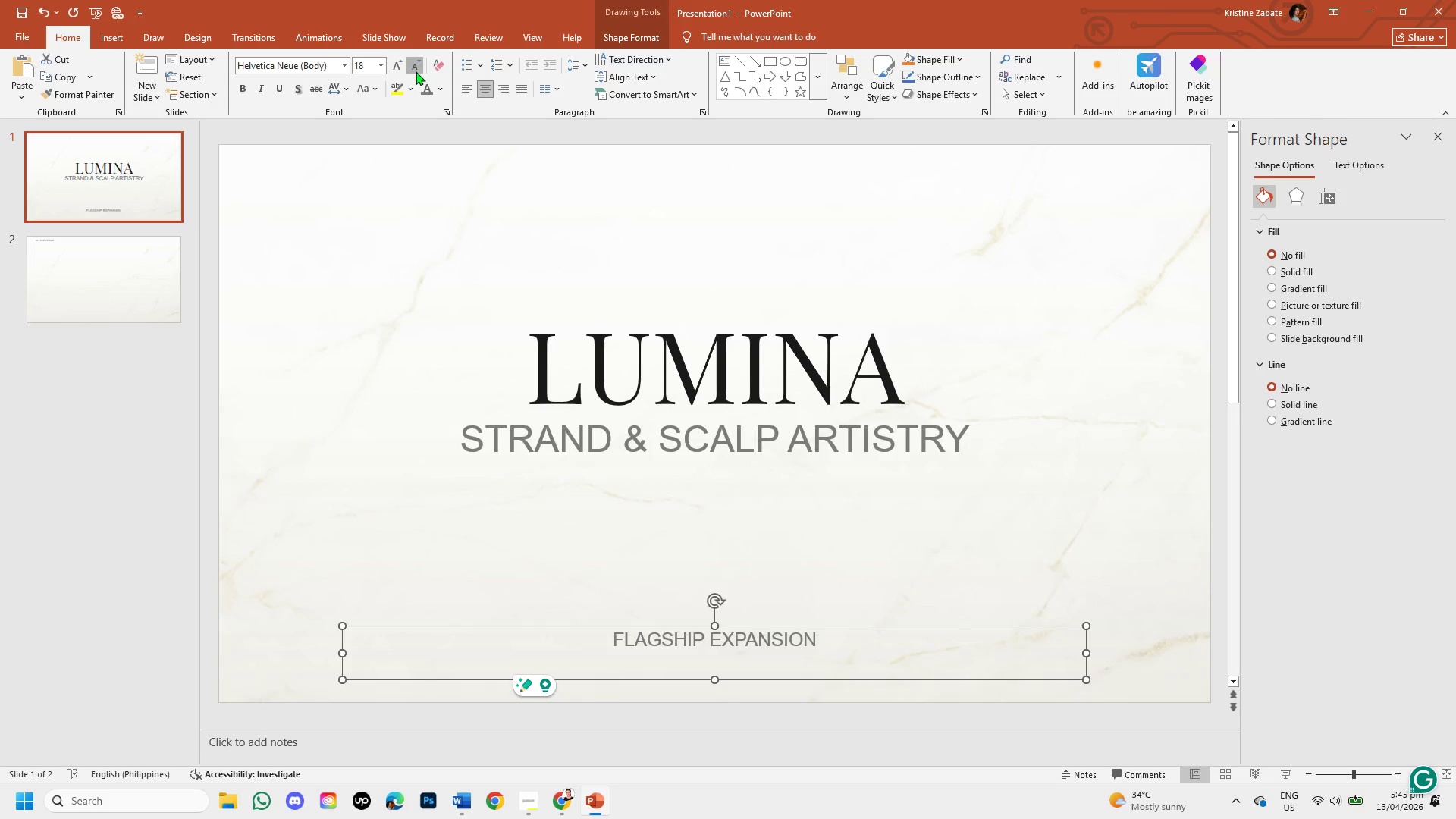 
left_click([416, 71])
 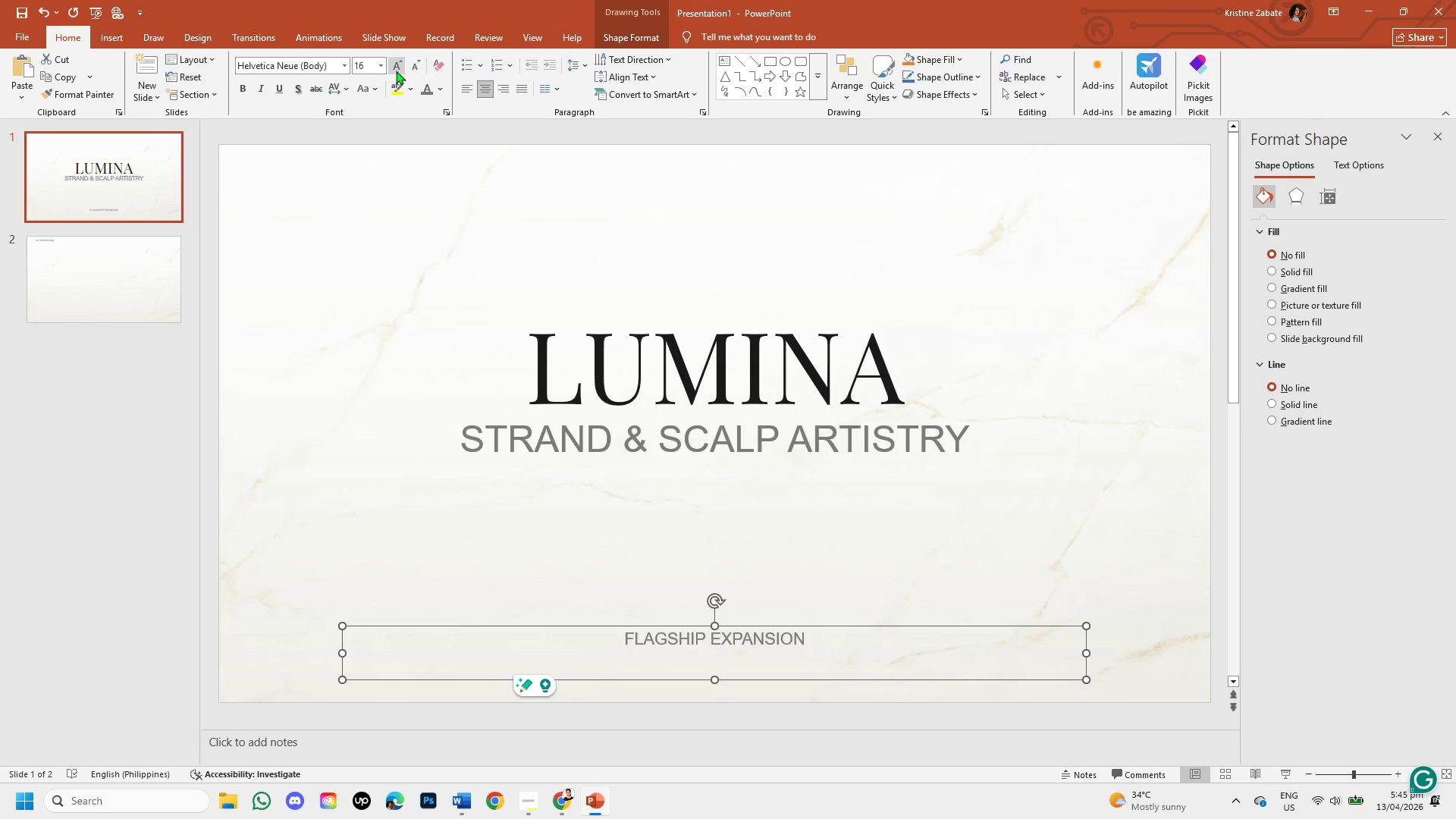 
left_click([396, 71])
 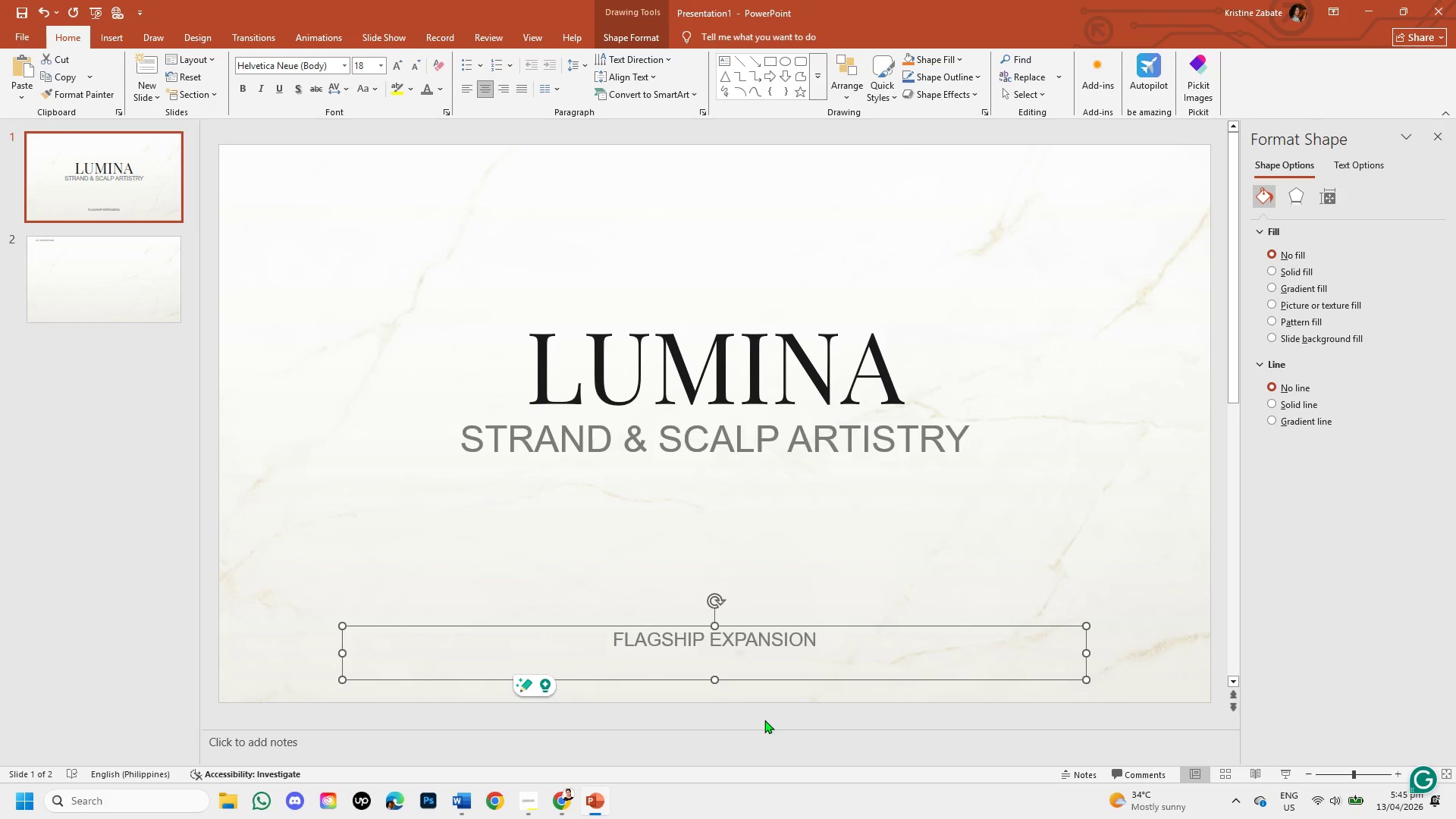 
wait(15.41)
 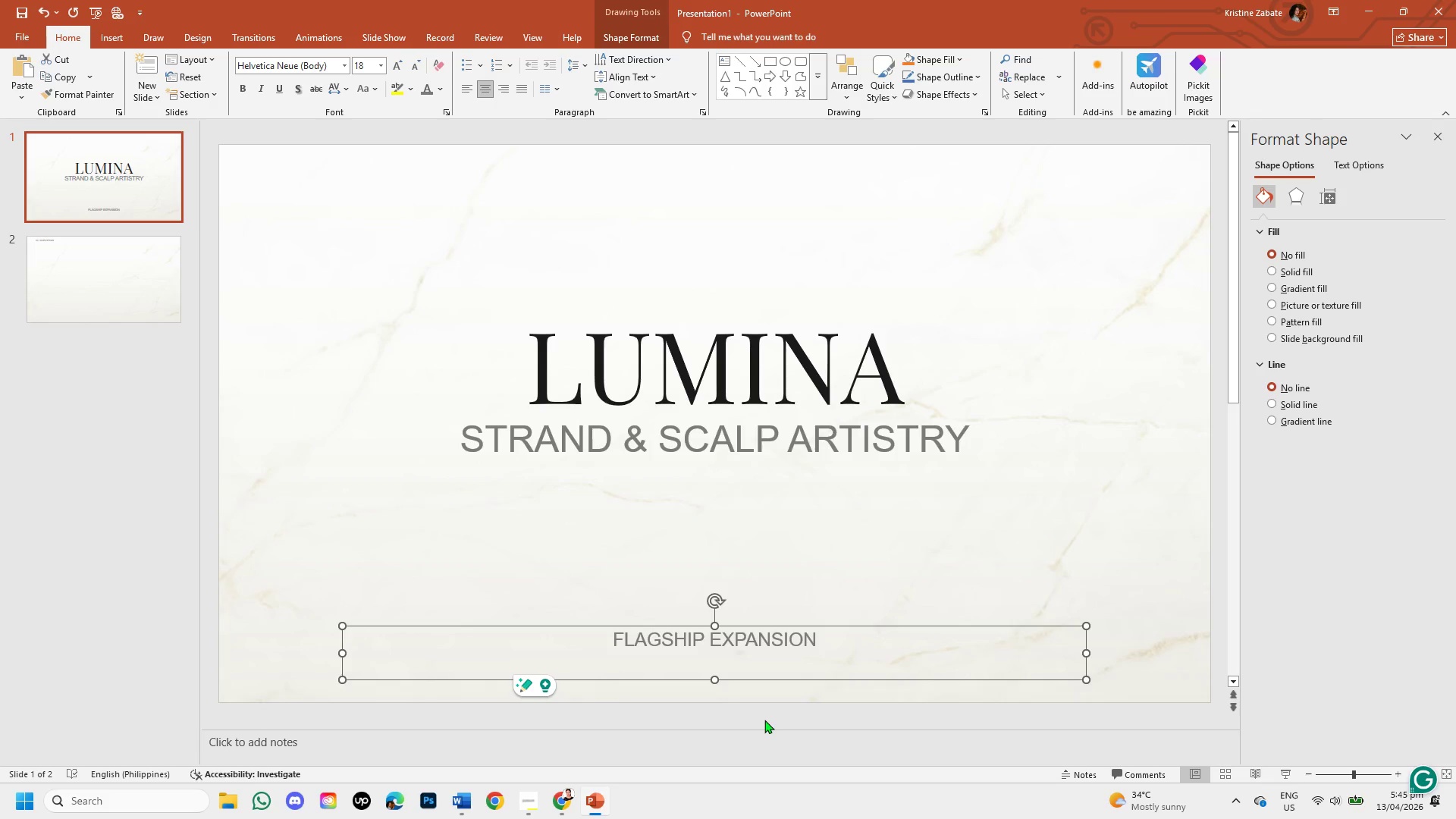 
left_click([521, 808])